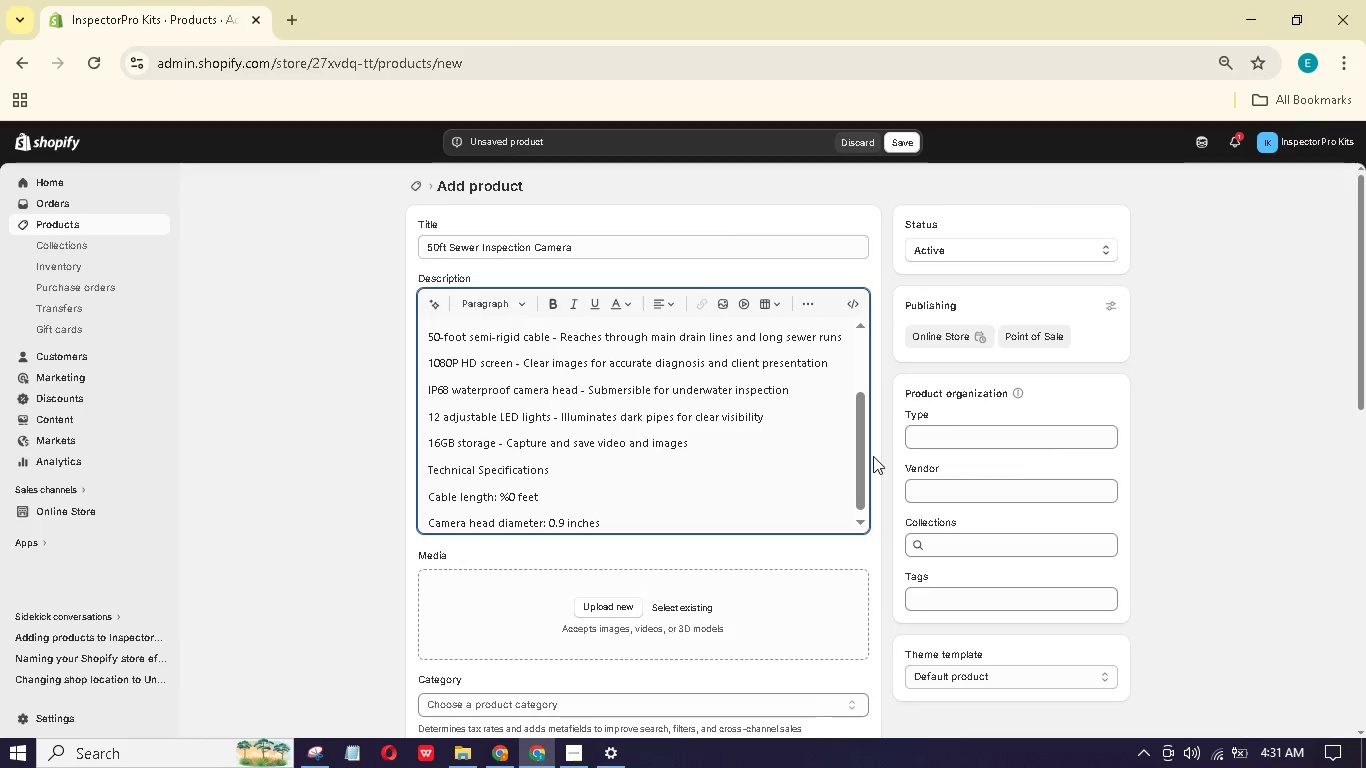 
 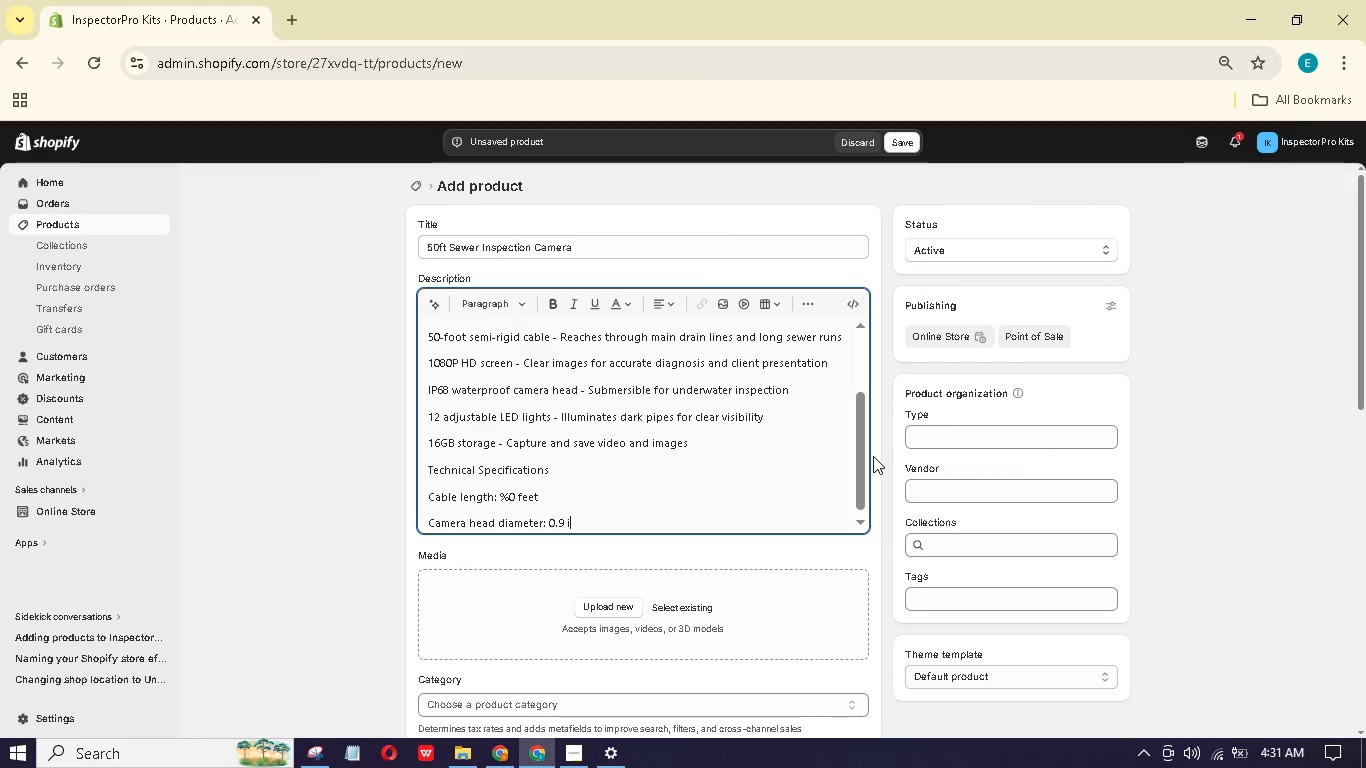 
hold_key(key=E, duration=0.31)
 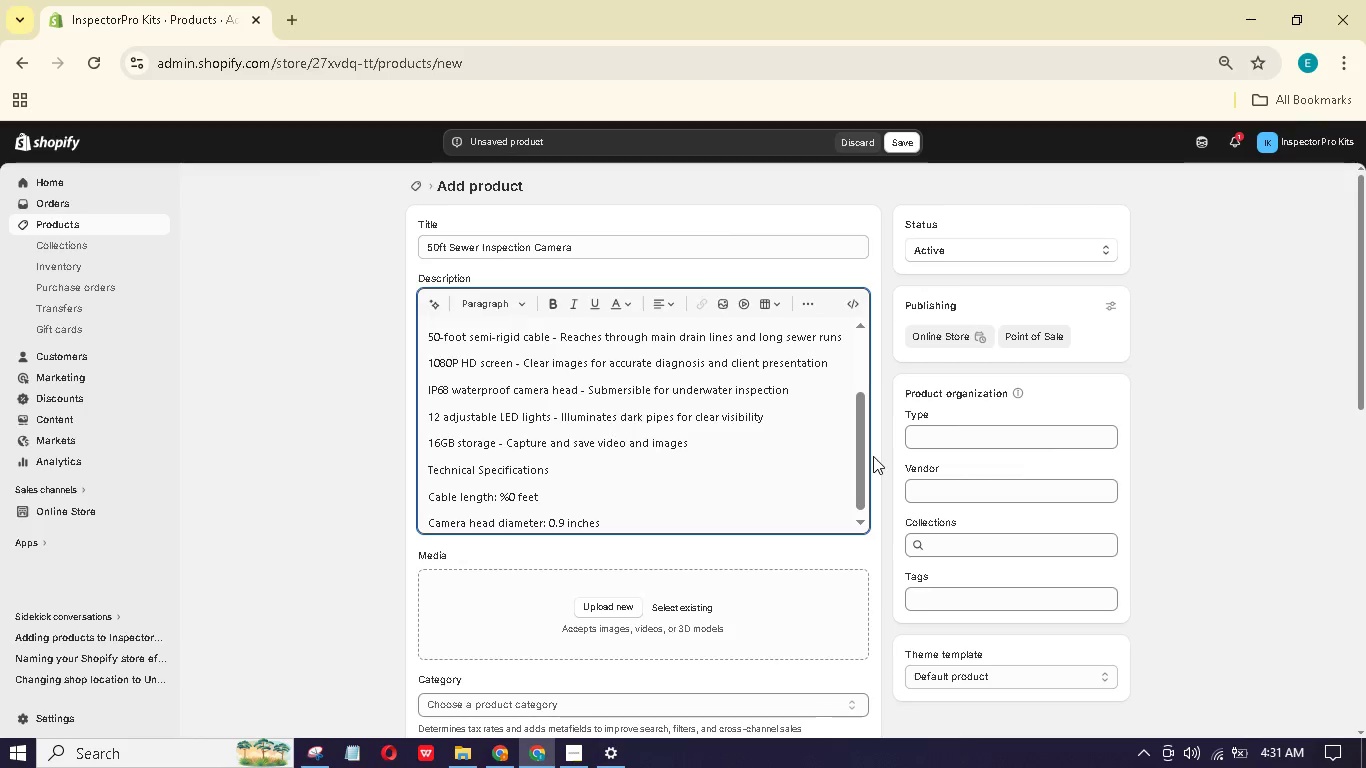 
key(Enter)
 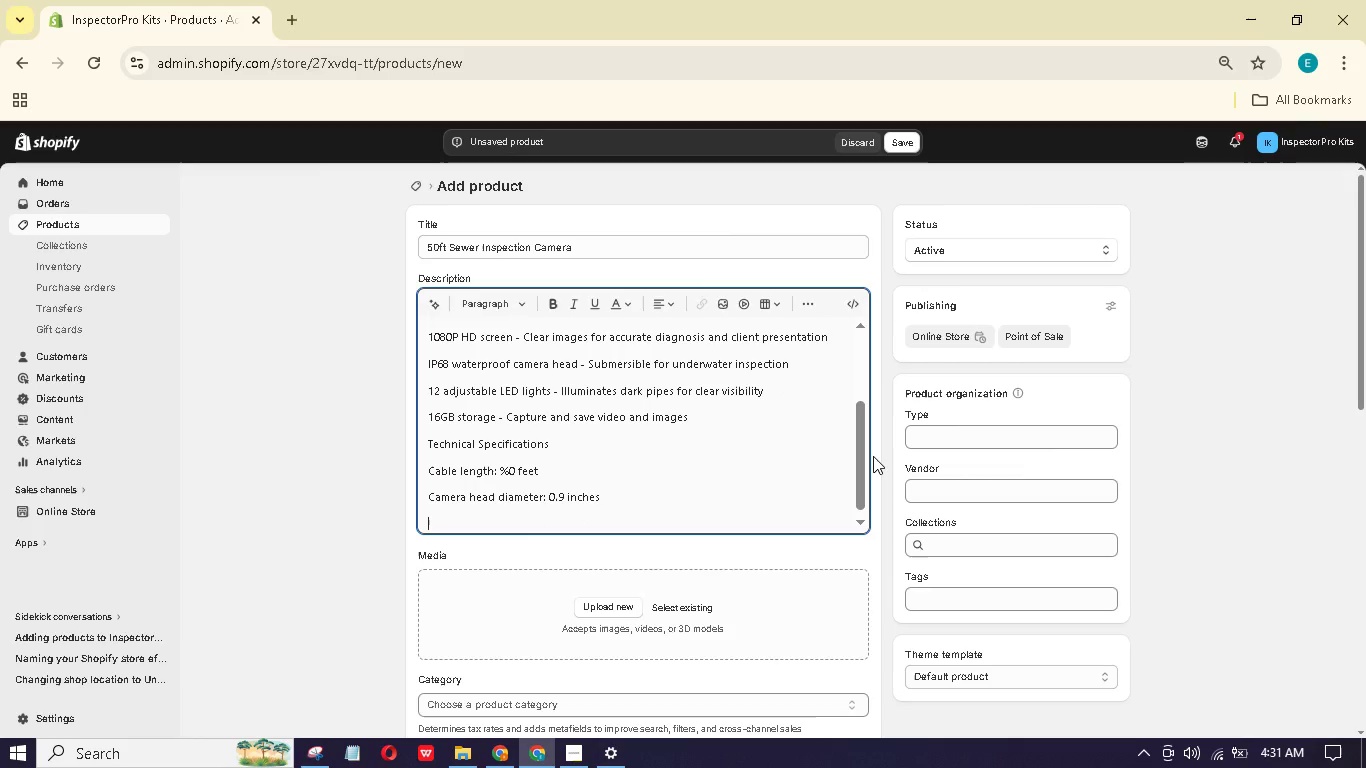 
type(Watrproof rting: IP08)
 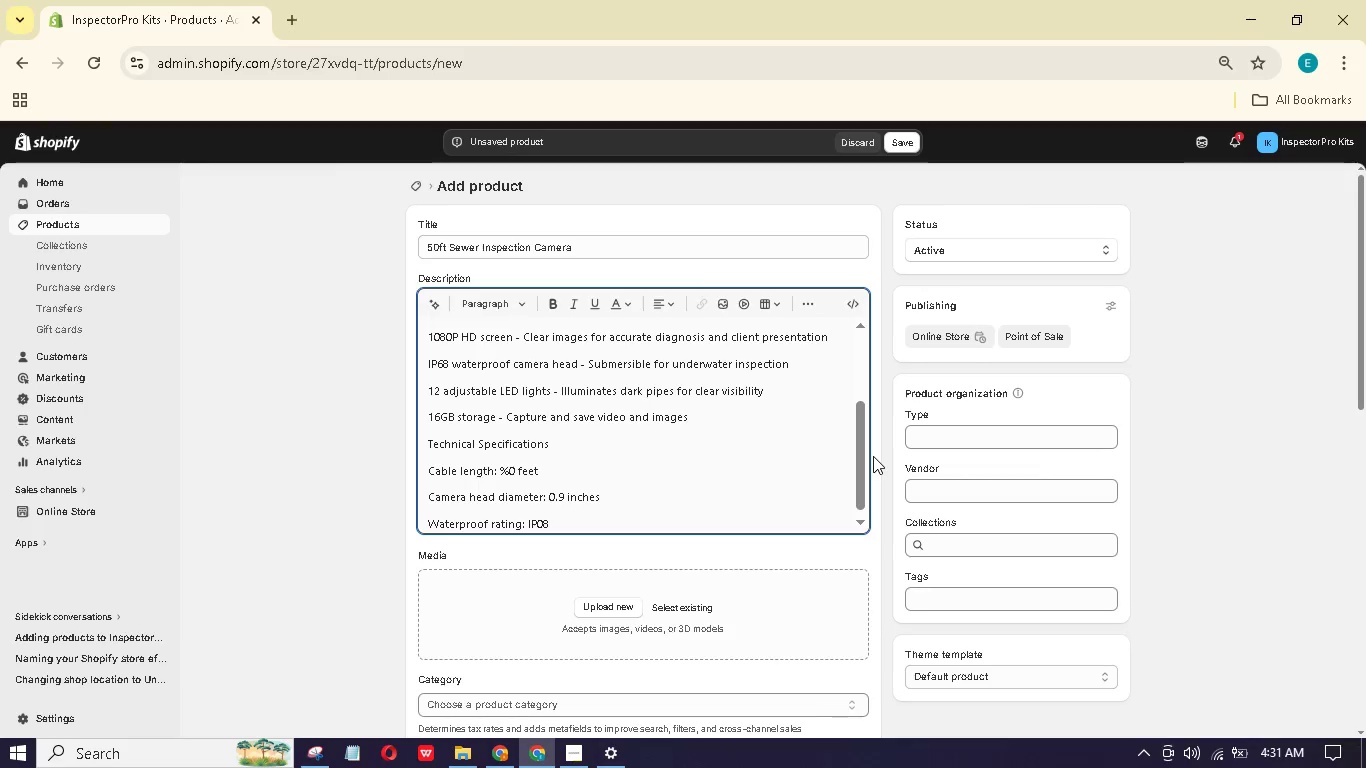 
hold_key(key=E, duration=0.36)
 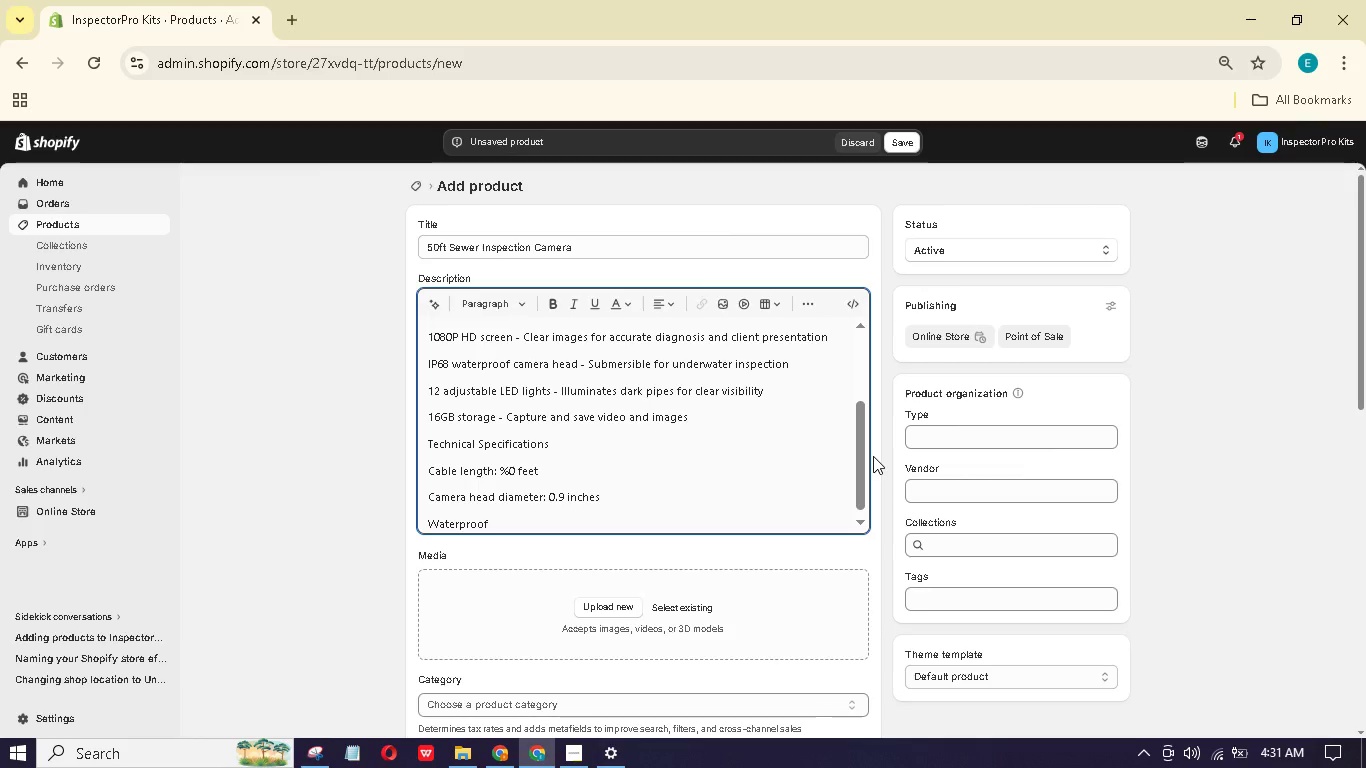 
type( (sunmersible))
 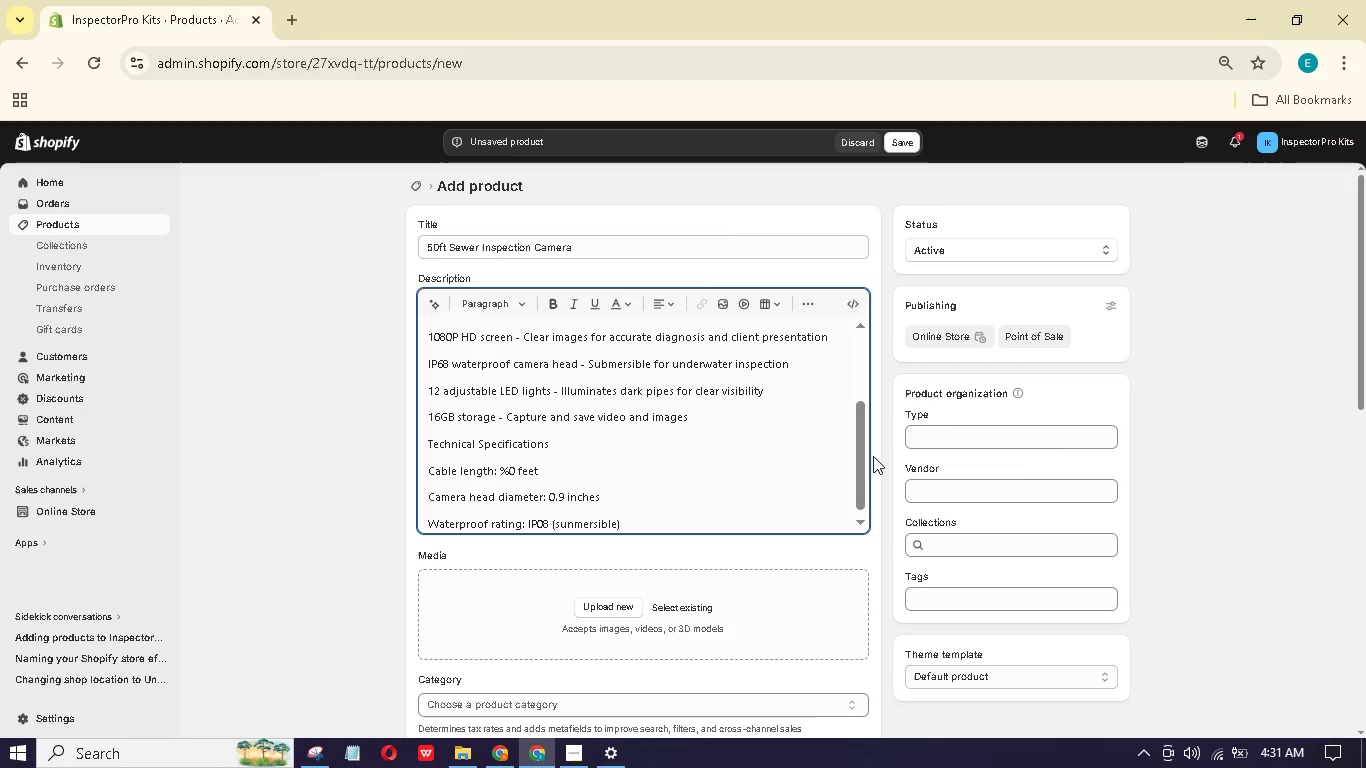 
key(Enter)
 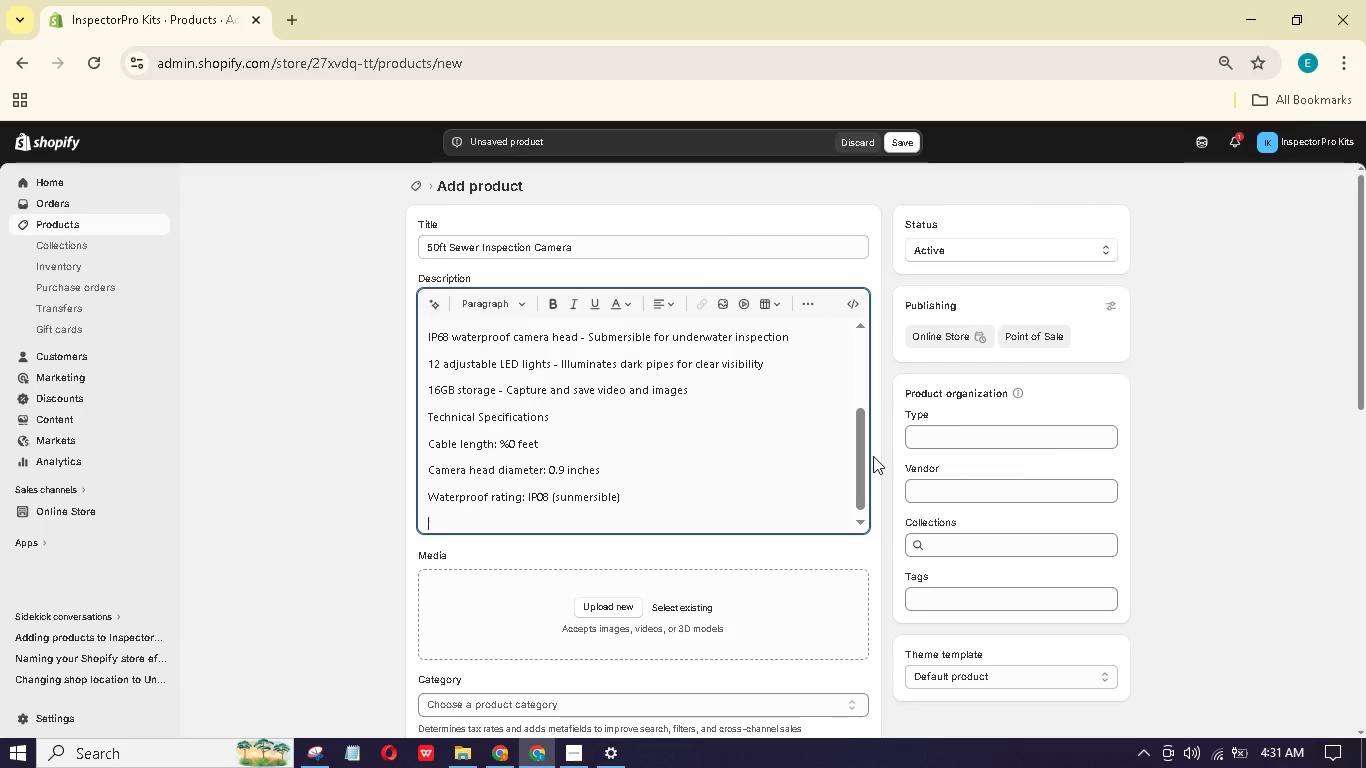 
type(Battry lie: 5+ hours rechargeable)
 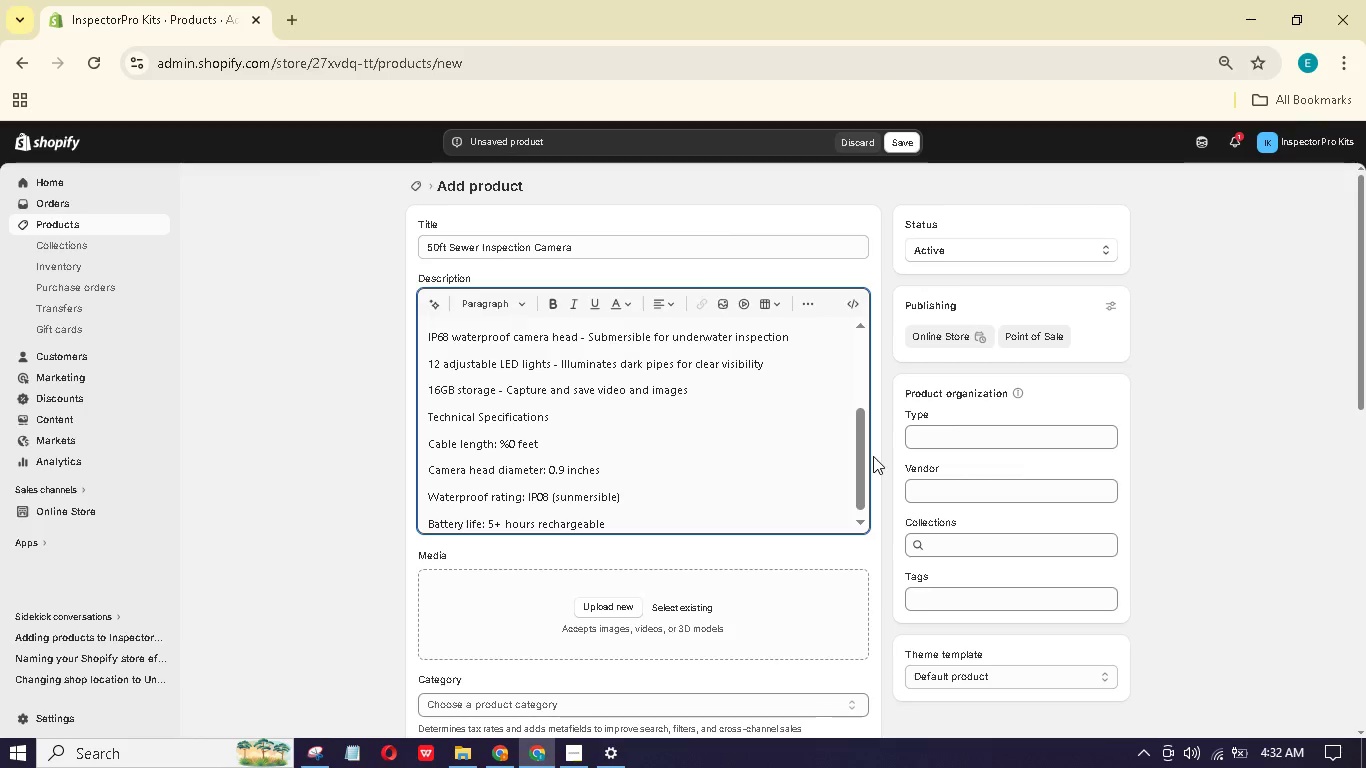 
hold_key(key=F, duration=0.33)
 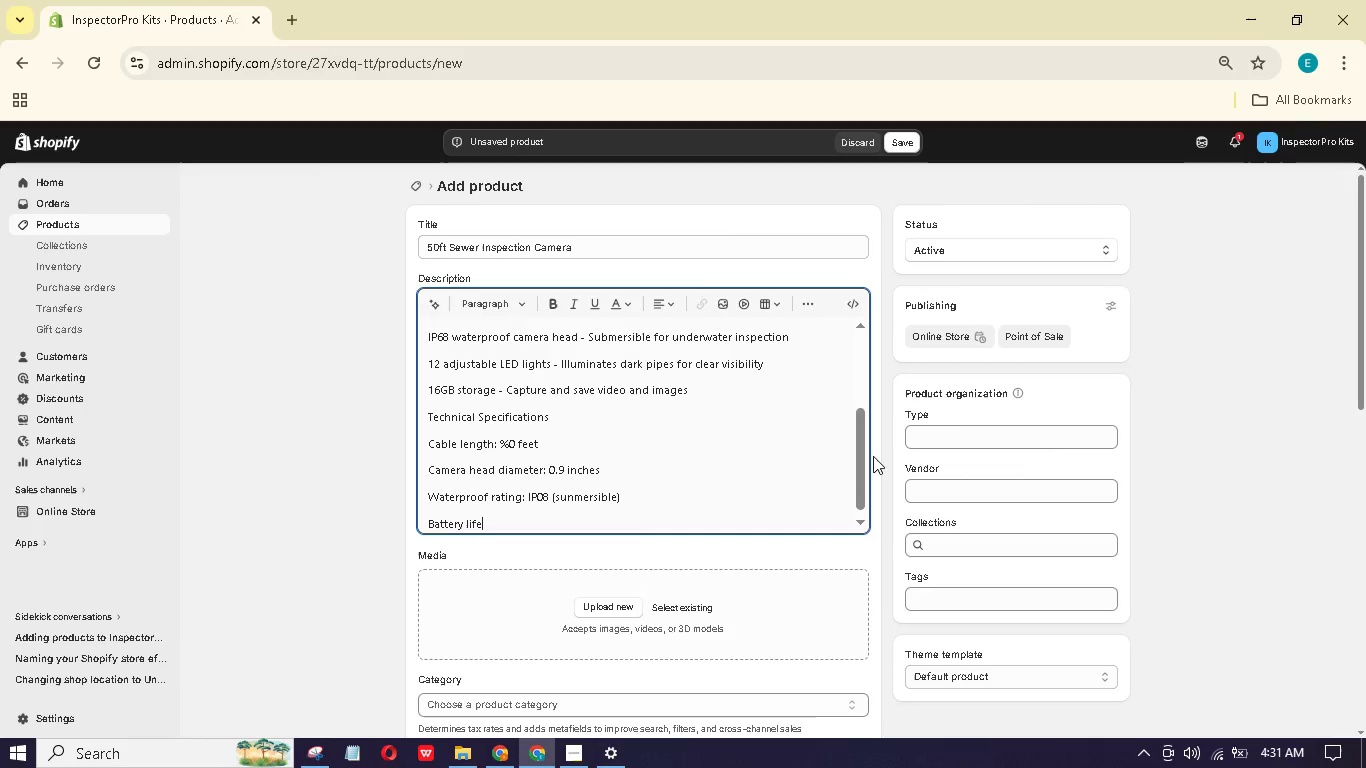 
key(Enter)
 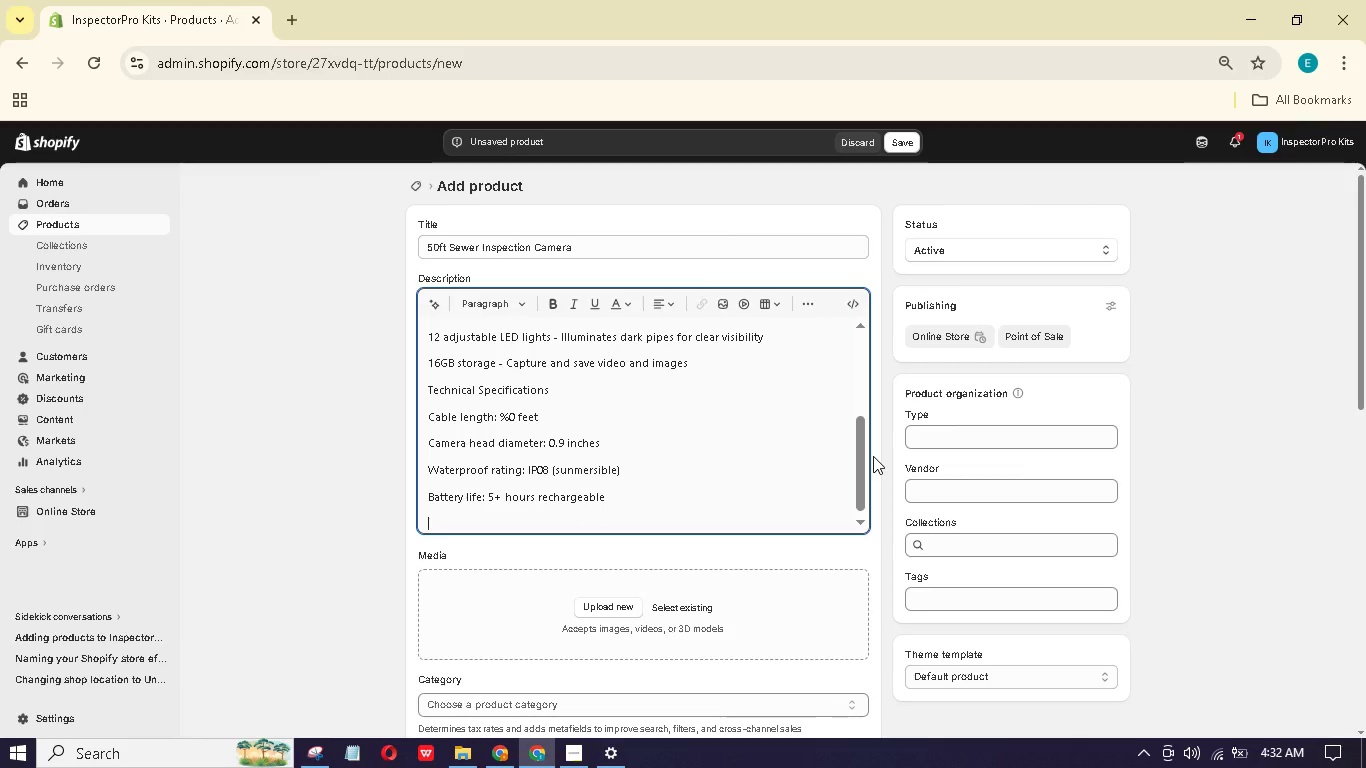 
type(Display: 4.3-inch 1080P HD monitor)
 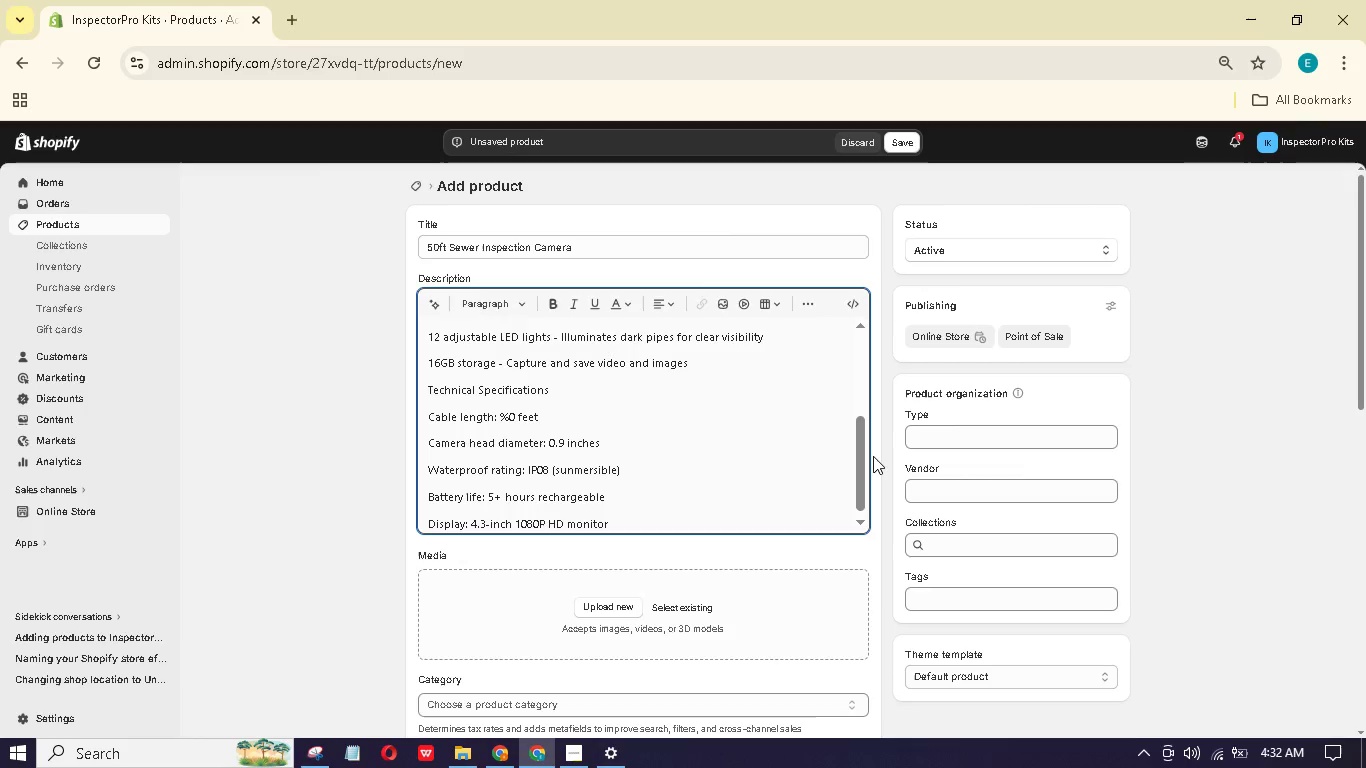 
key(Enter)
 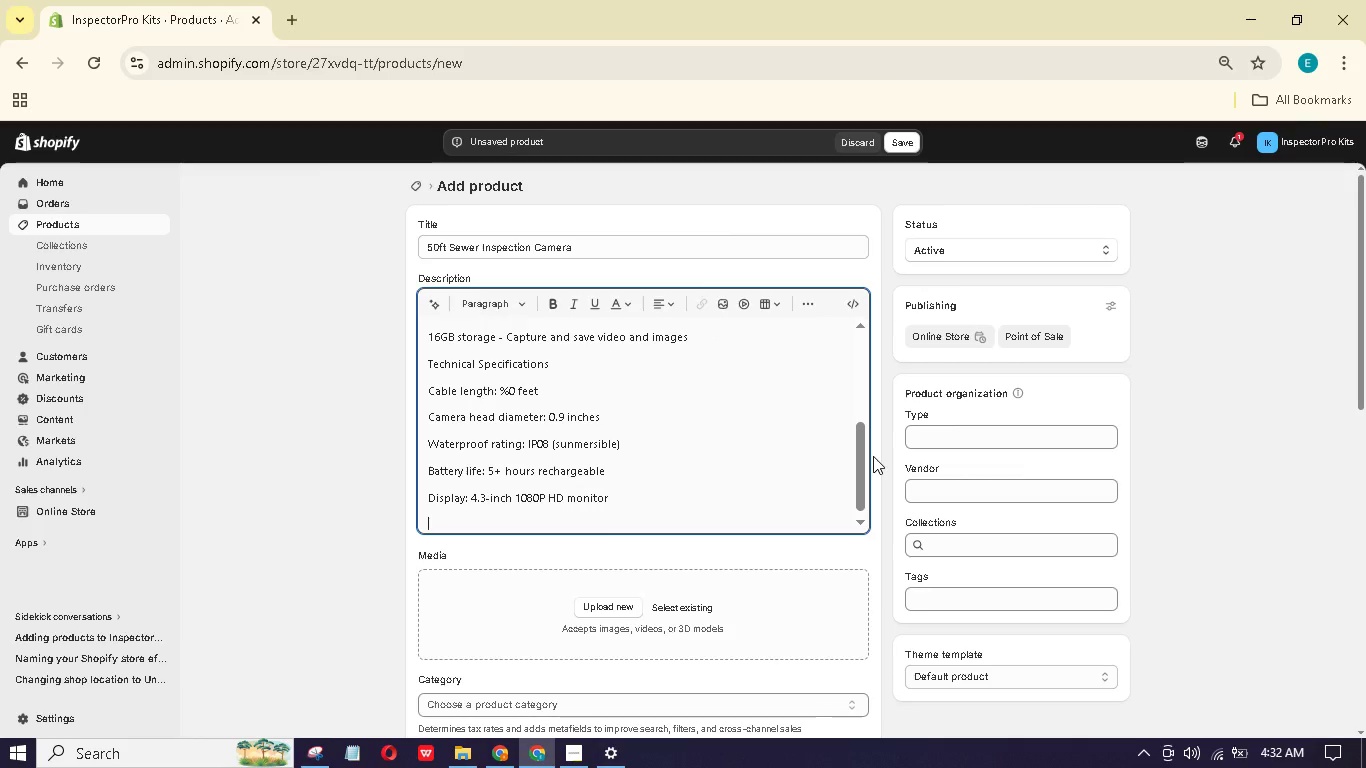 
type(What's n the Box)
 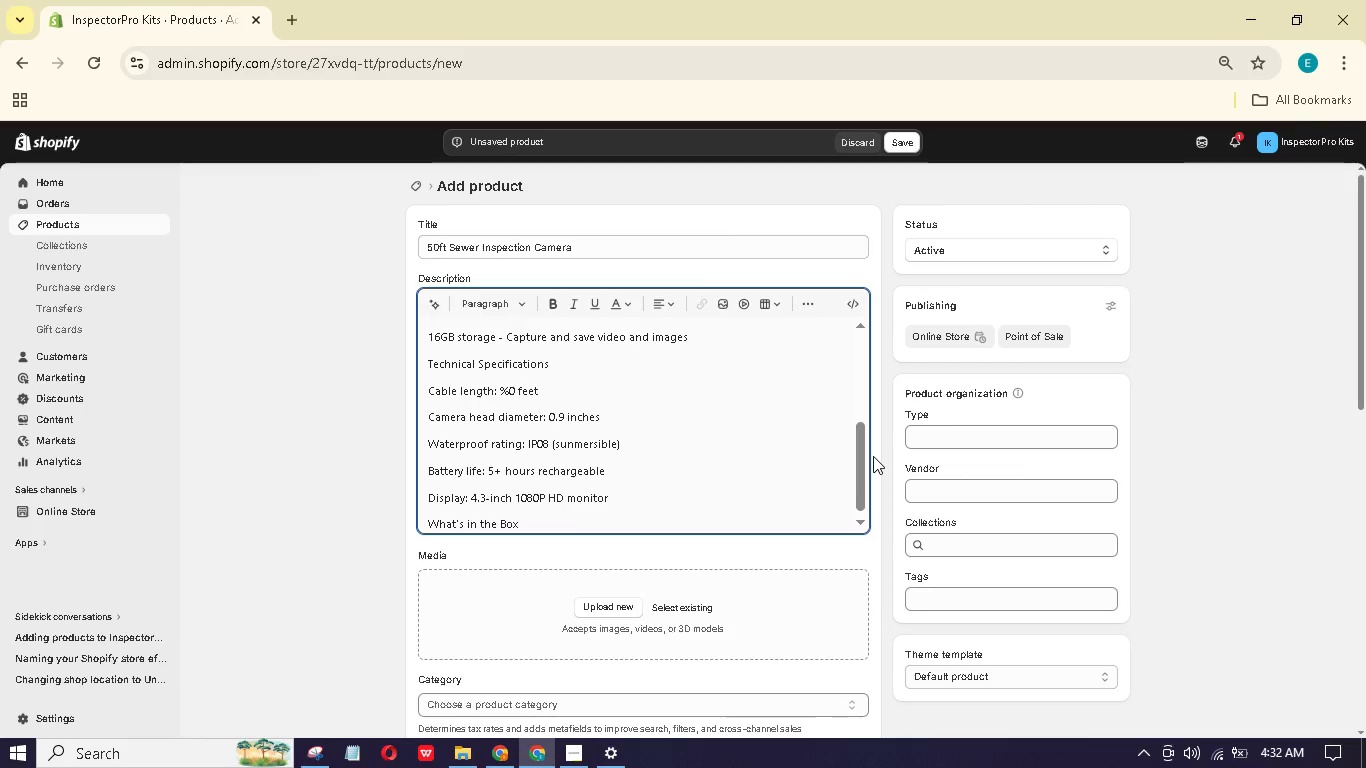 
hold_key(key=I, duration=0.34)
 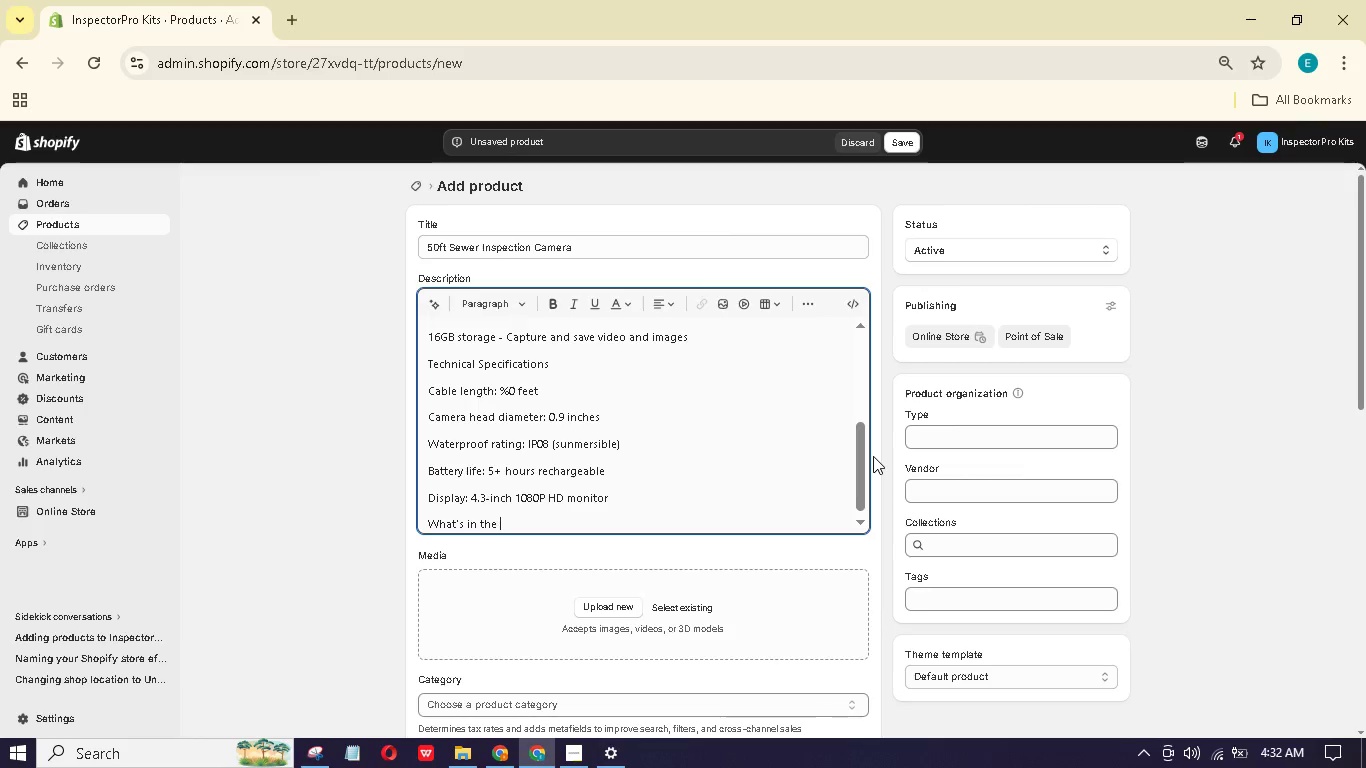 
key(Enter)
 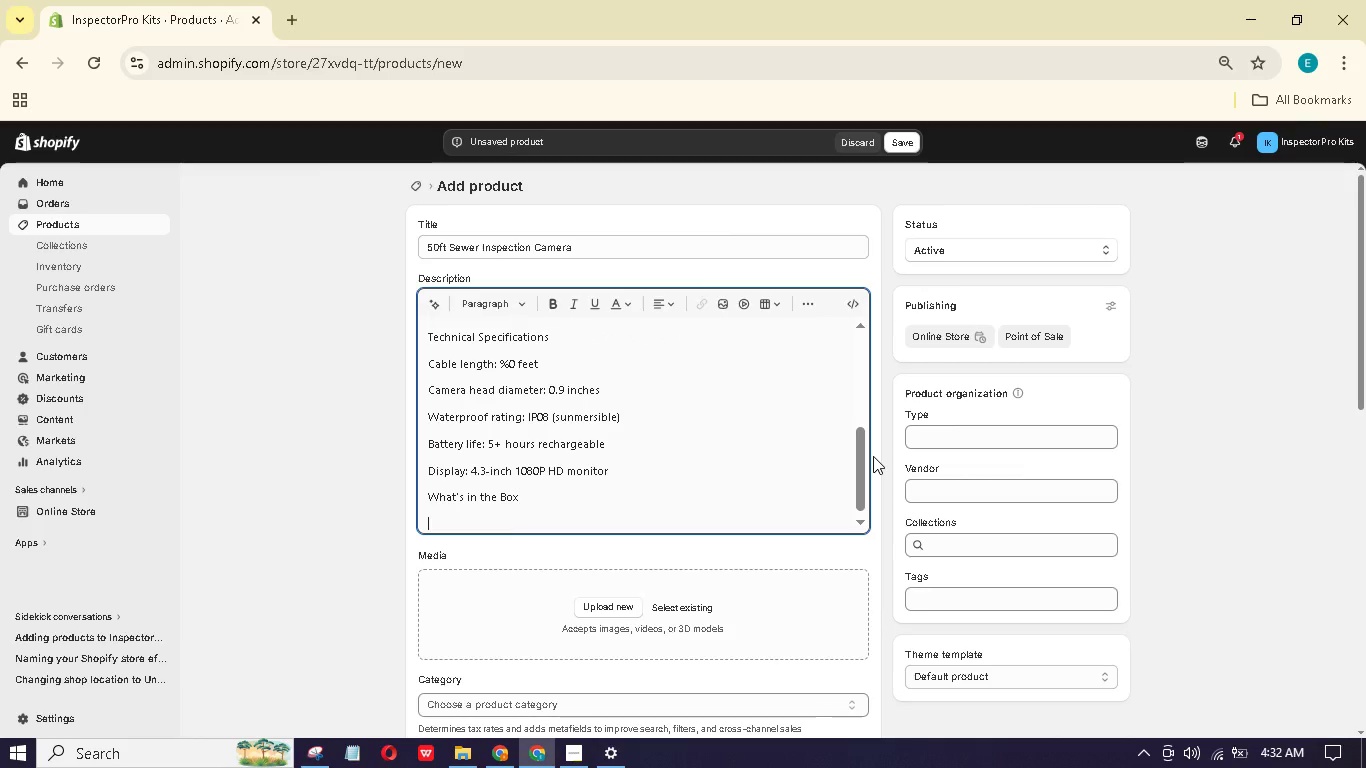 
hold_key(key=5, duration=0.31)
 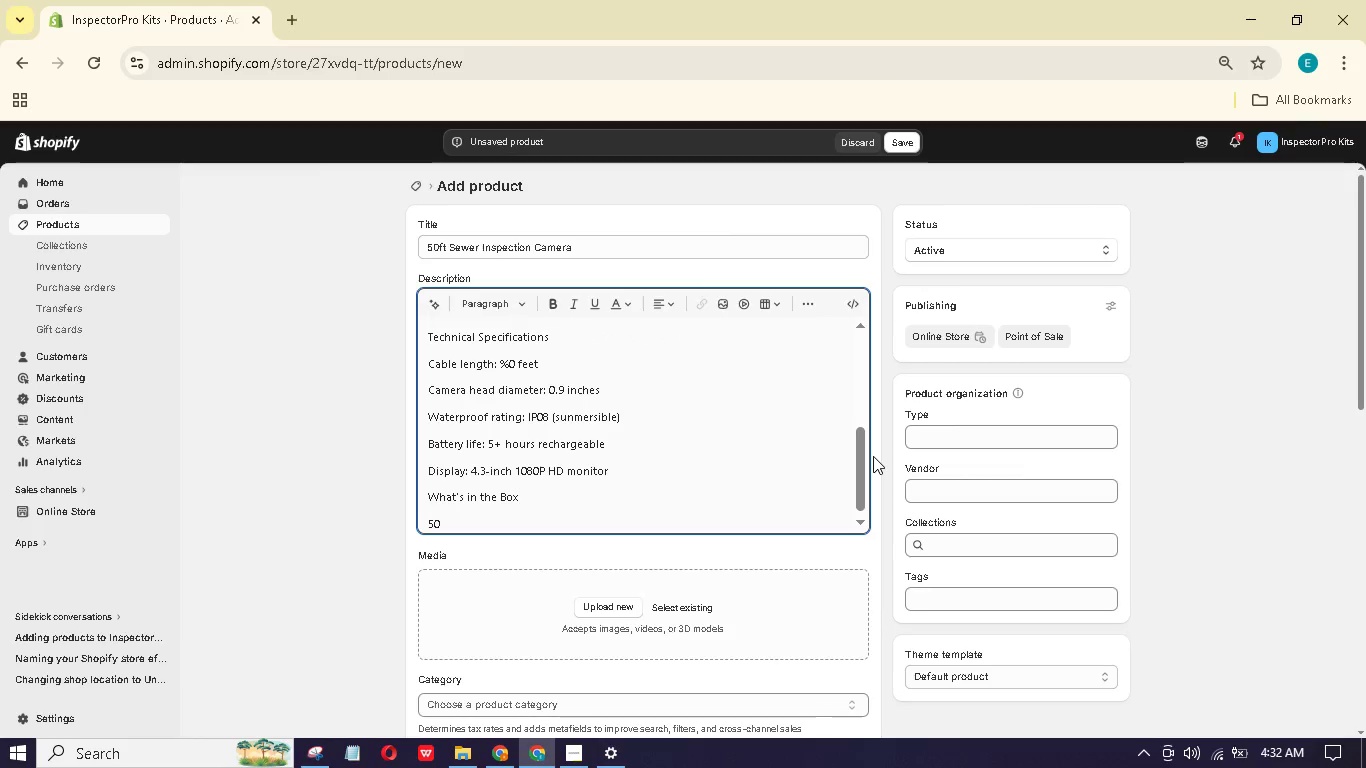 
type(0-foot sewr nspection camer)
 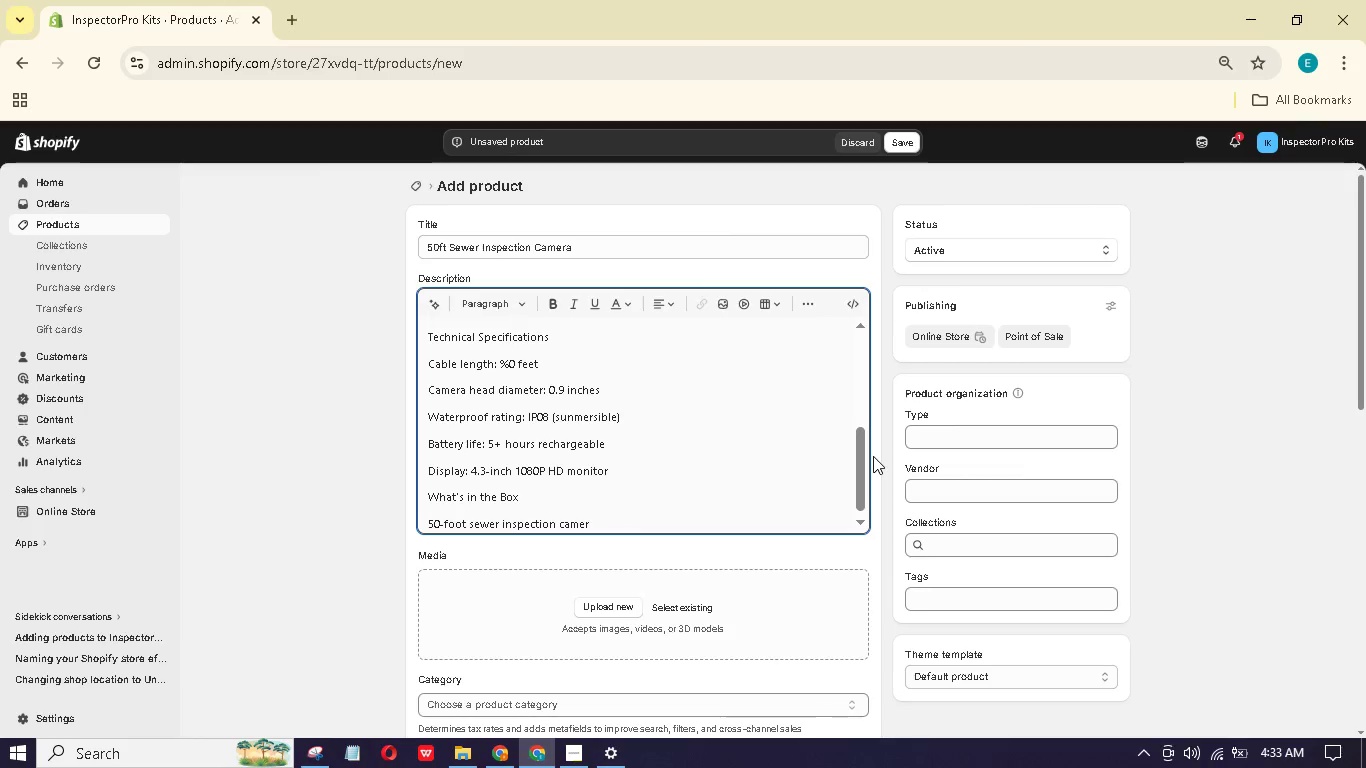 
key(A)
 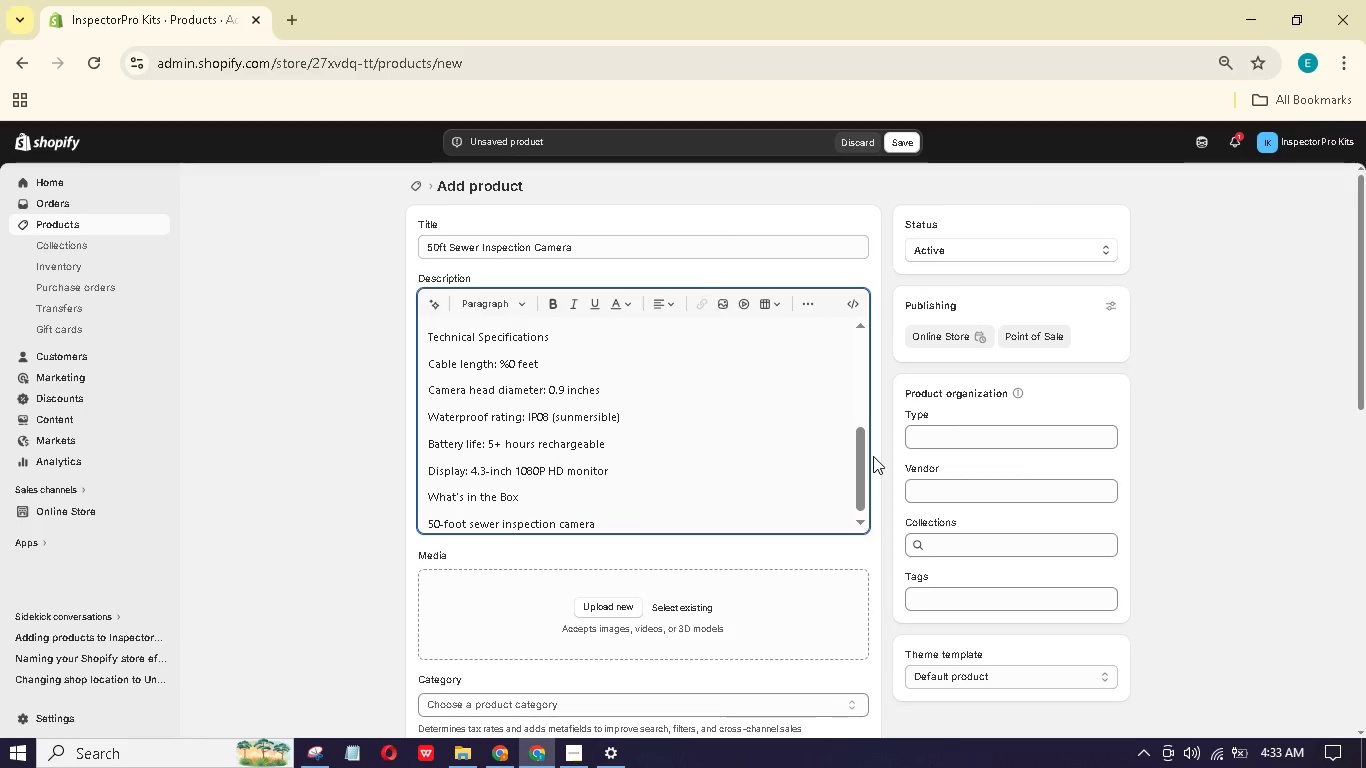 
key(Enter)
 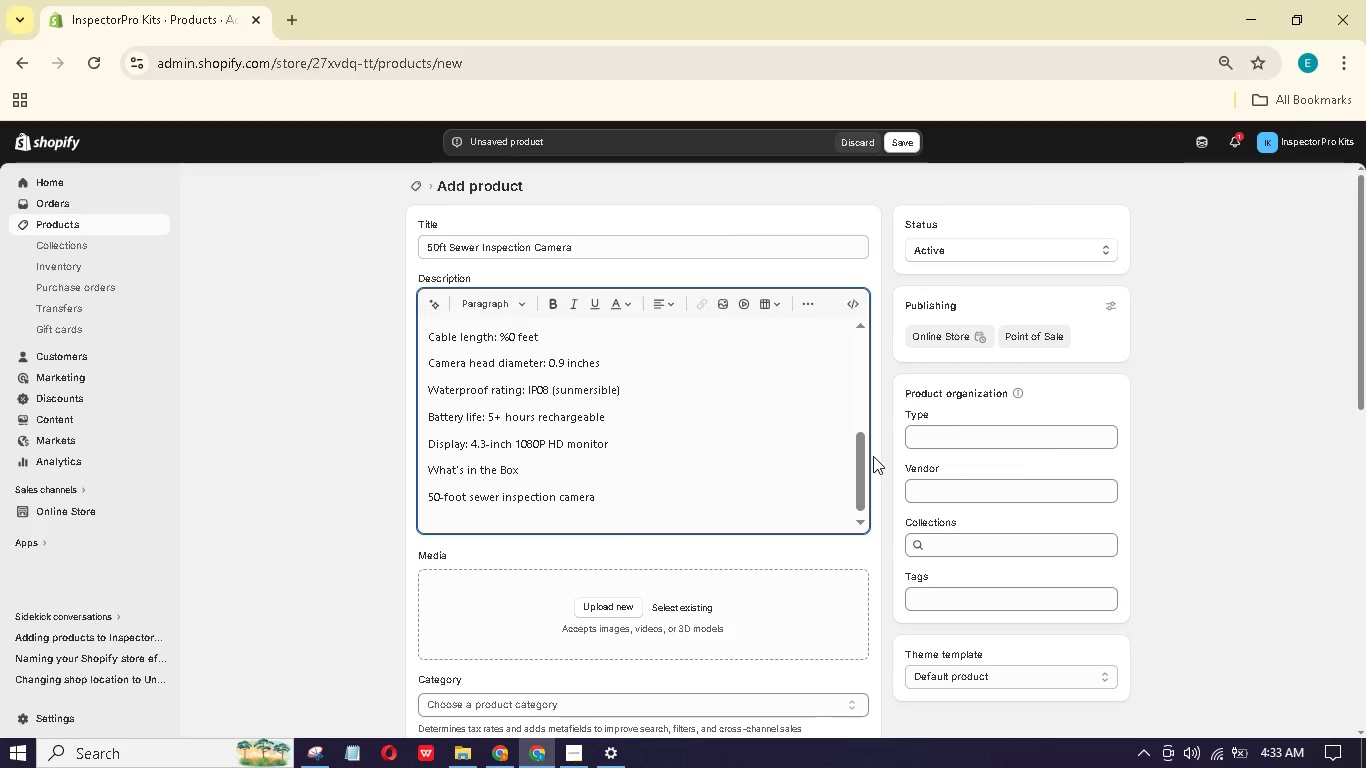 
key(4)
 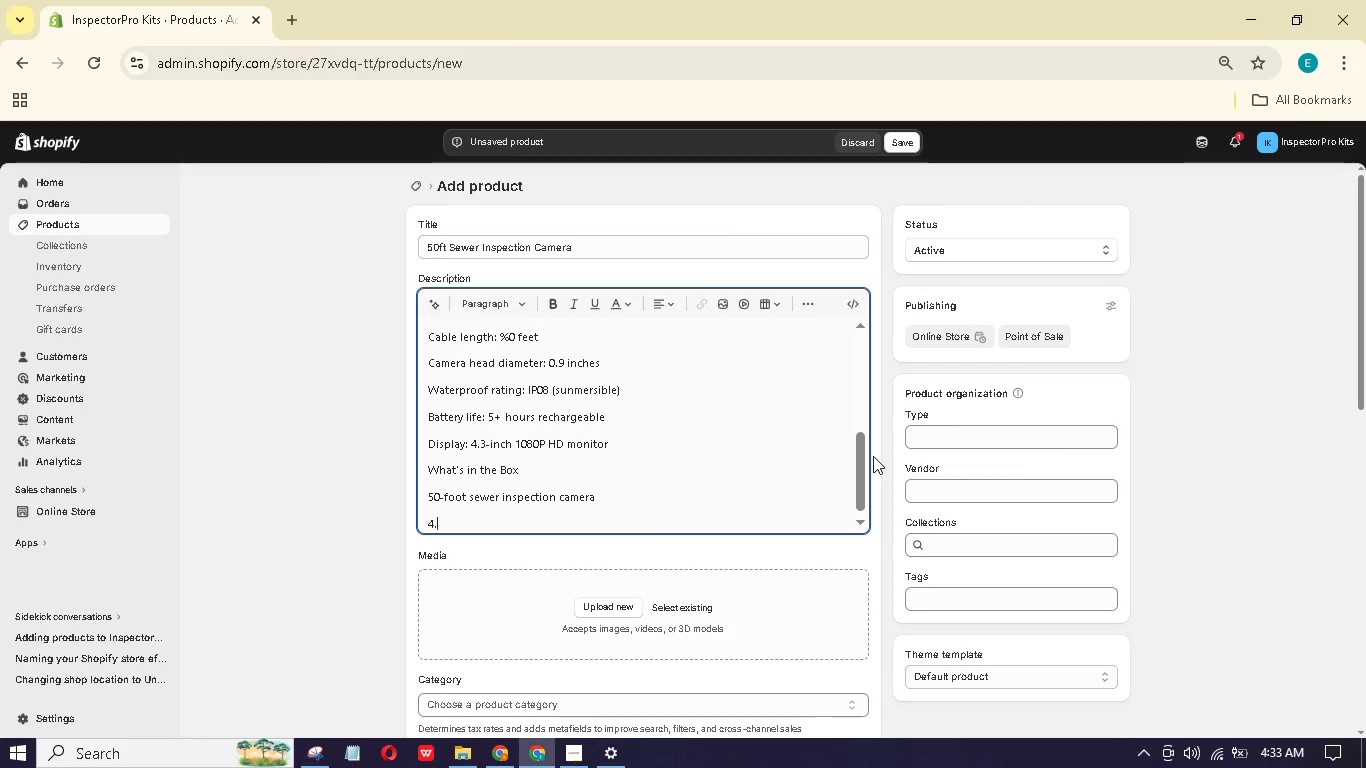 
key(Period)
 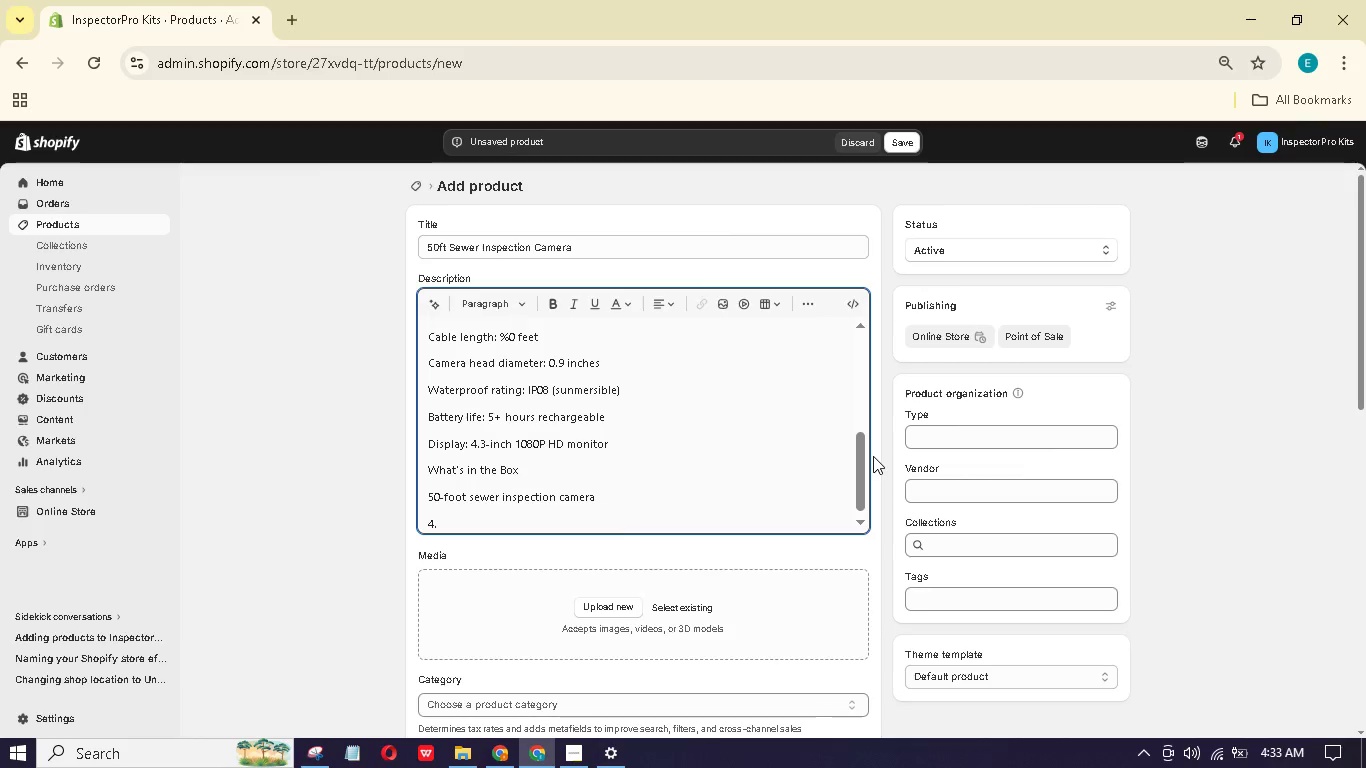 
key(3)
 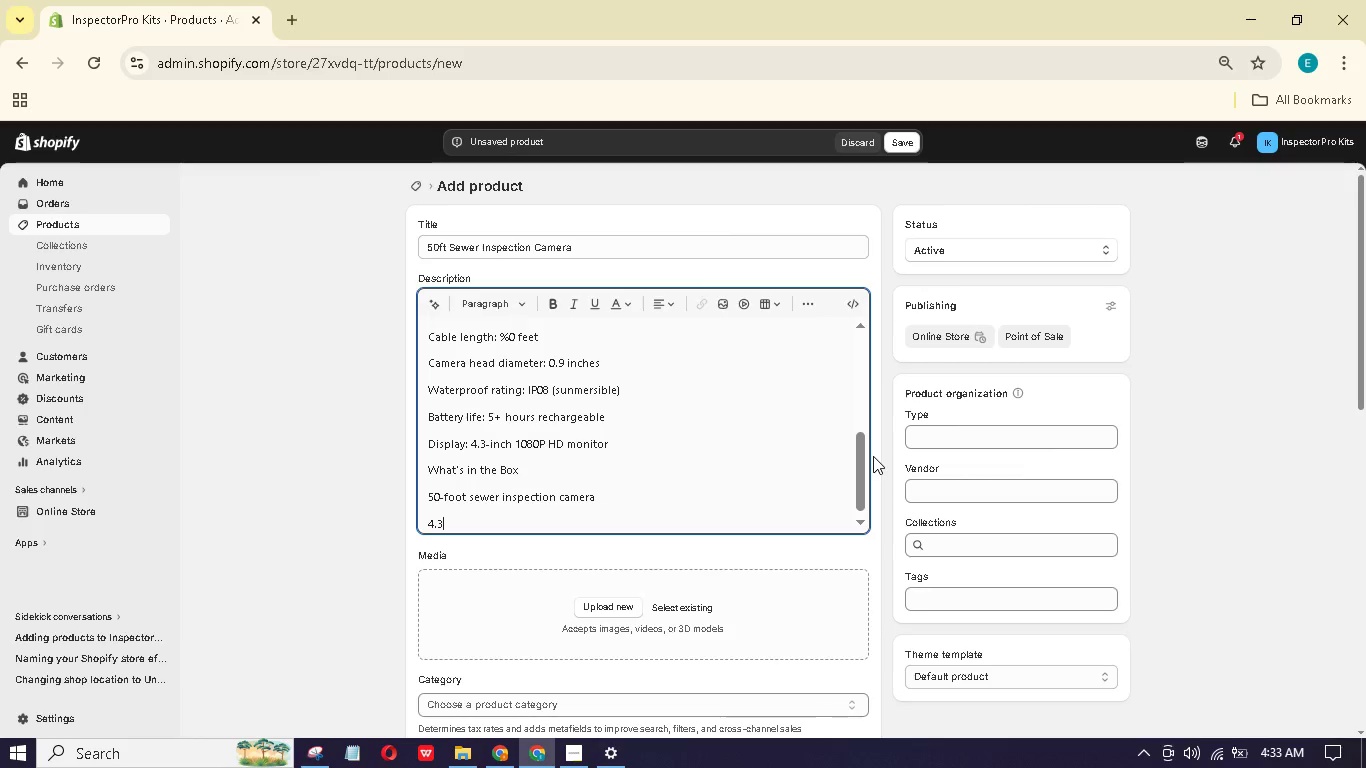 
type(-inch)
 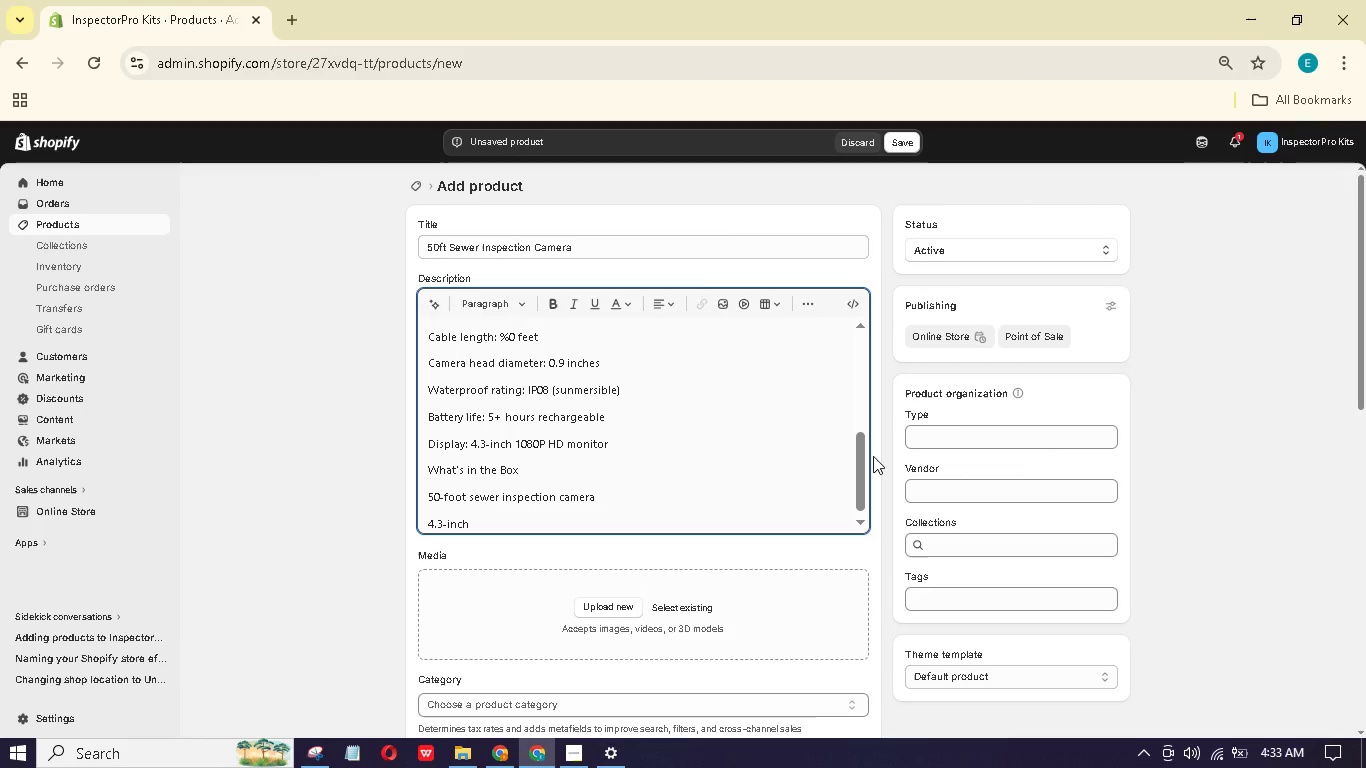 
key(Space)
 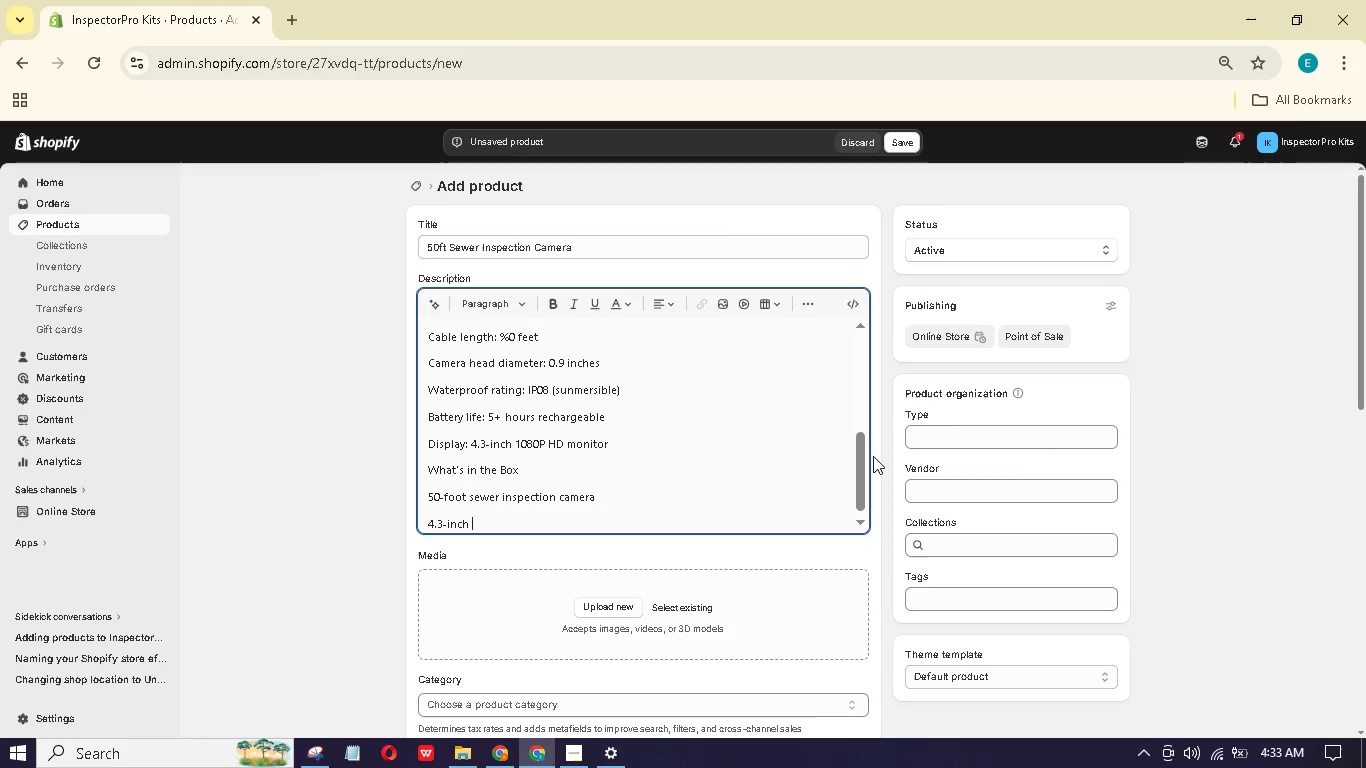 
wait(8.47)
 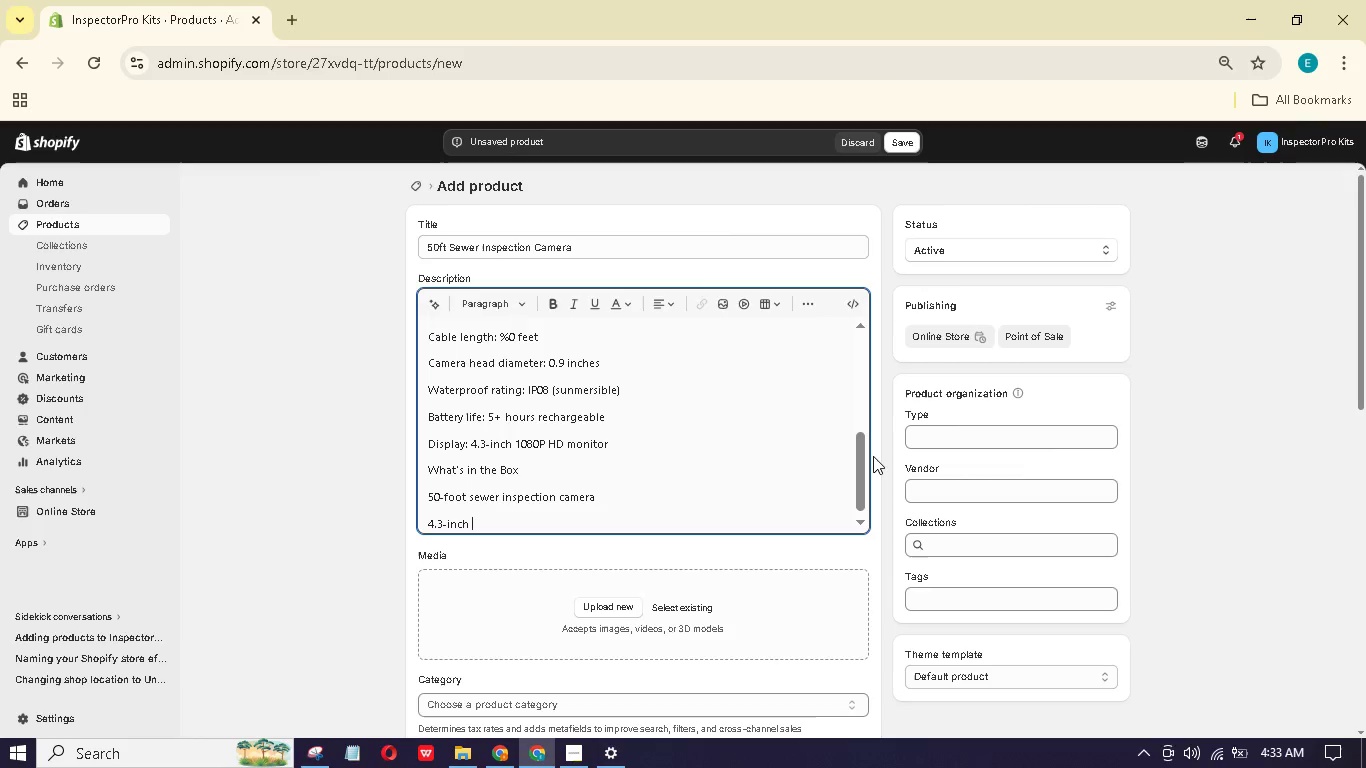 
type(1080P creen monitor)
 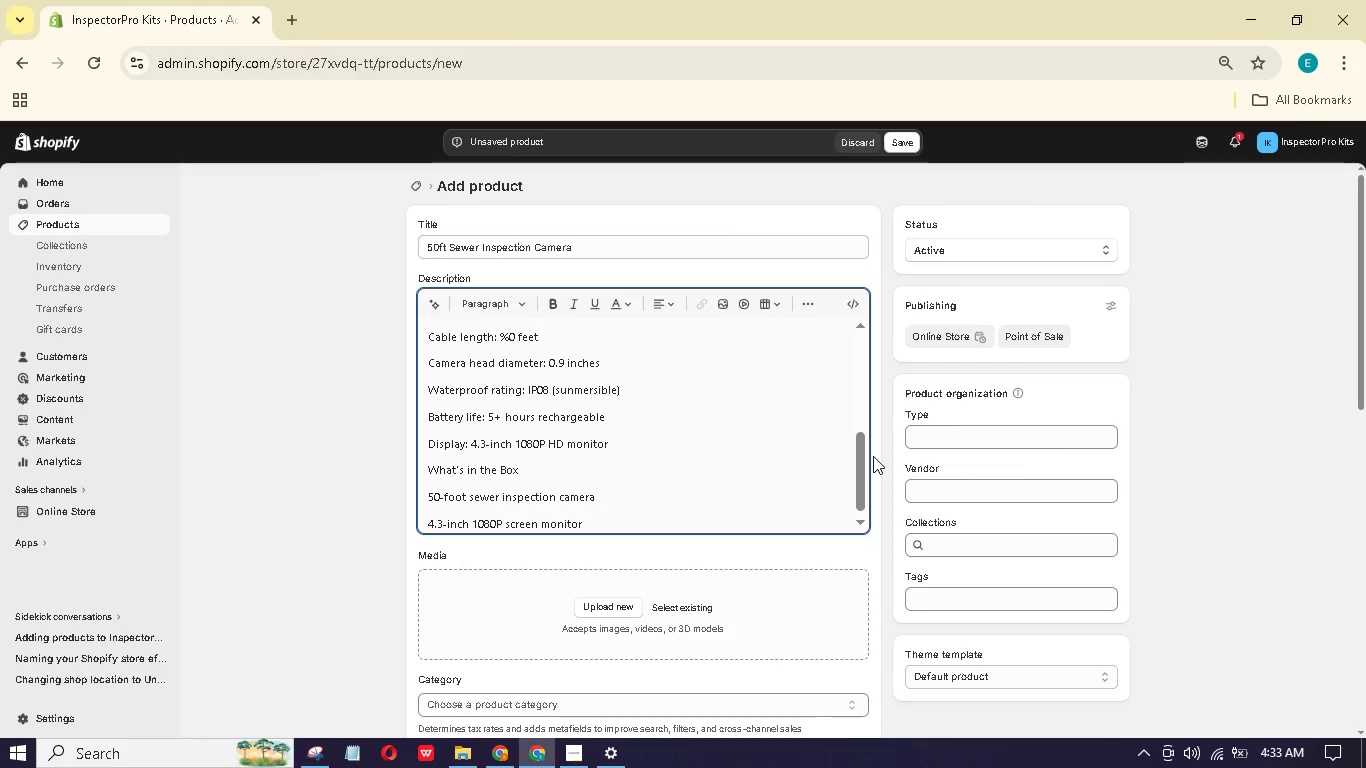 
 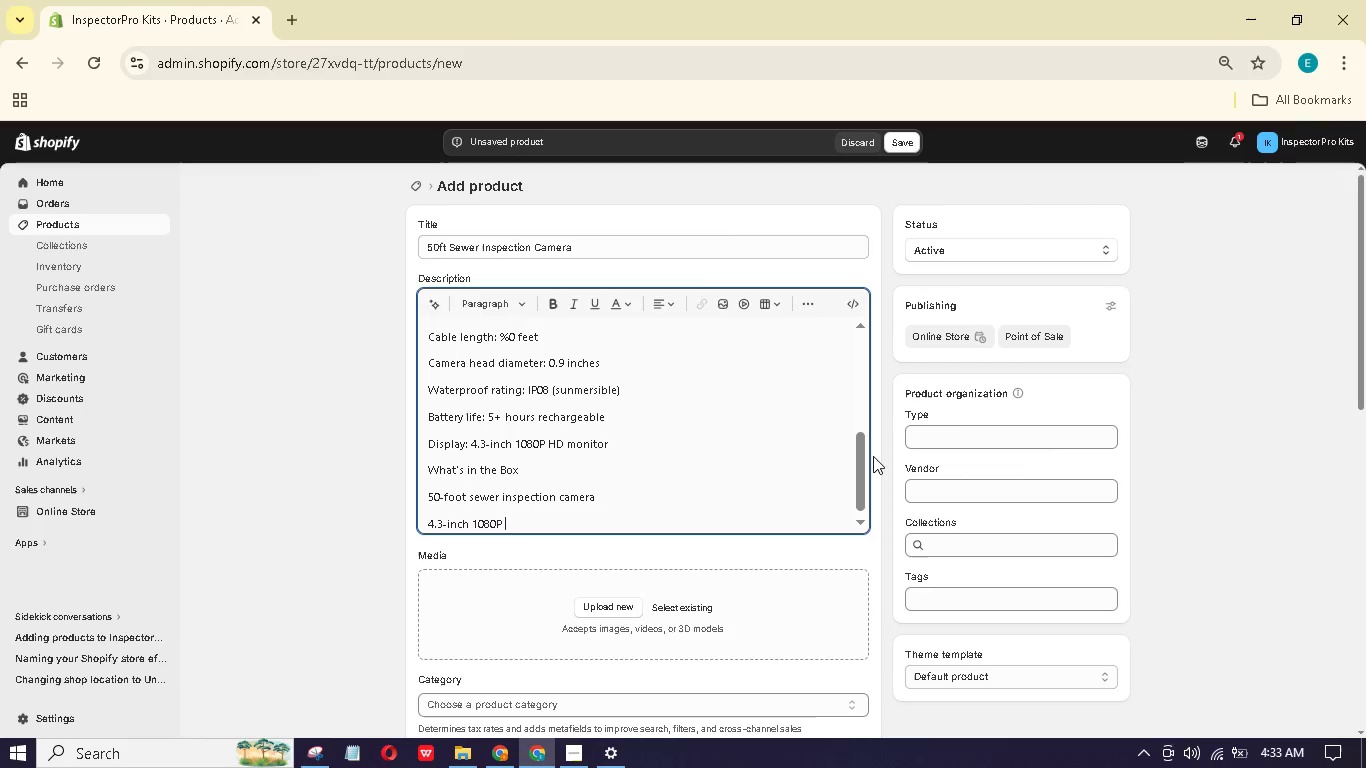 
hold_key(key=S, duration=0.31)
 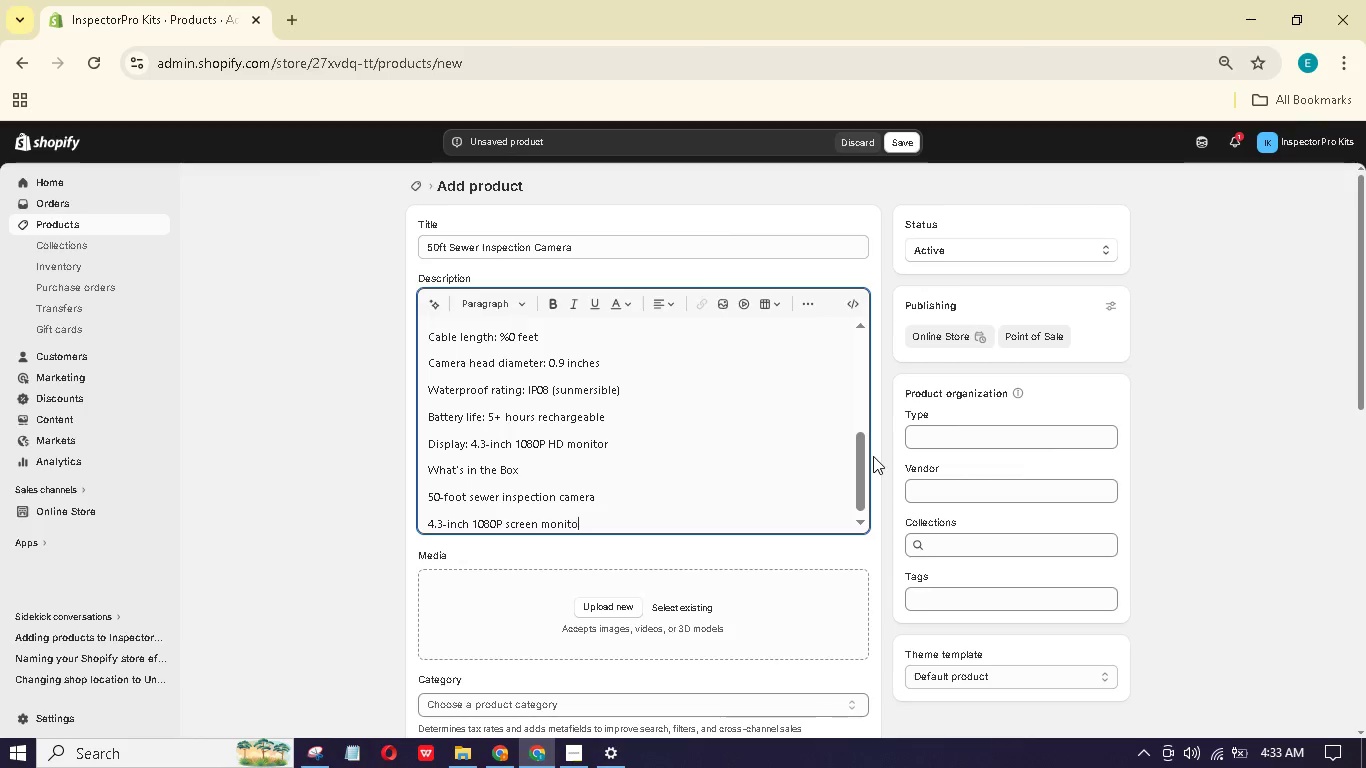 
key(Enter)
 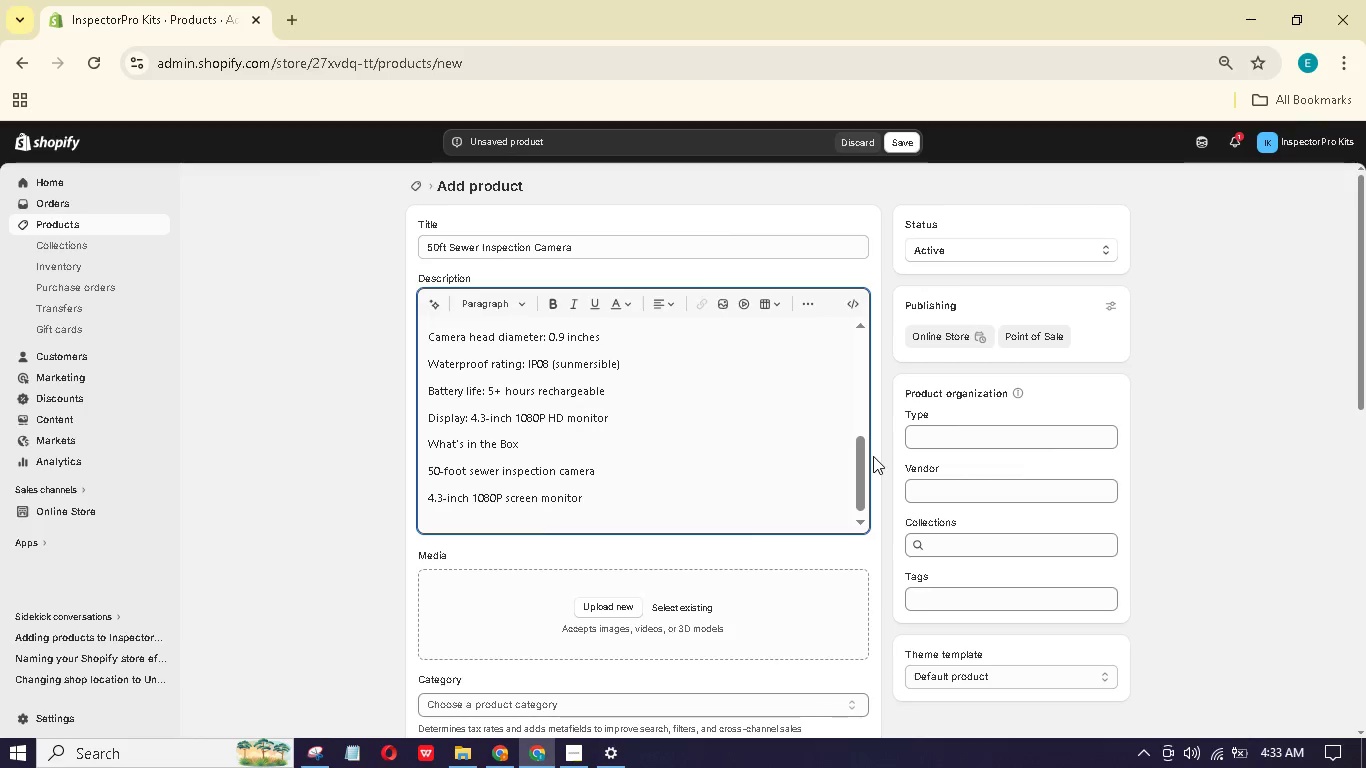 
hold_key(key=1, duration=0.33)
 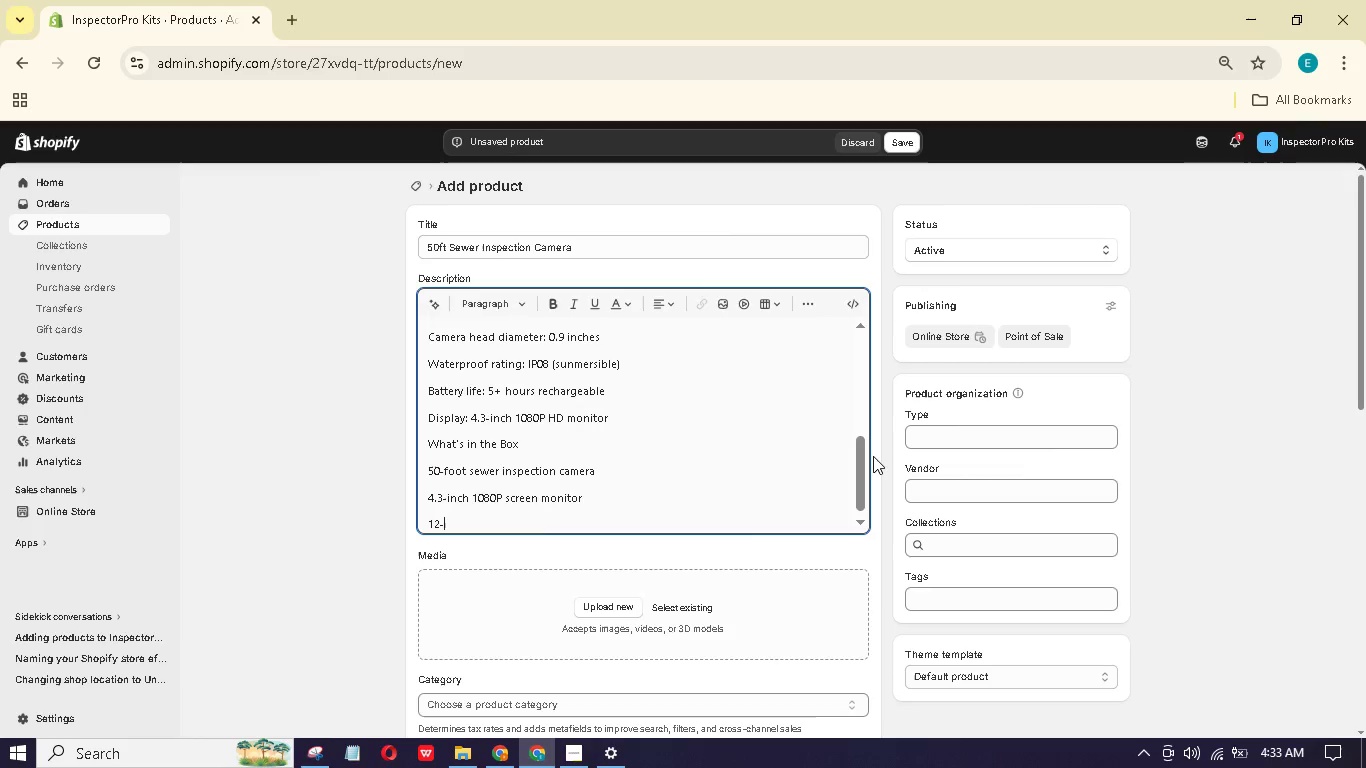 
type(2-LED camra hed)
 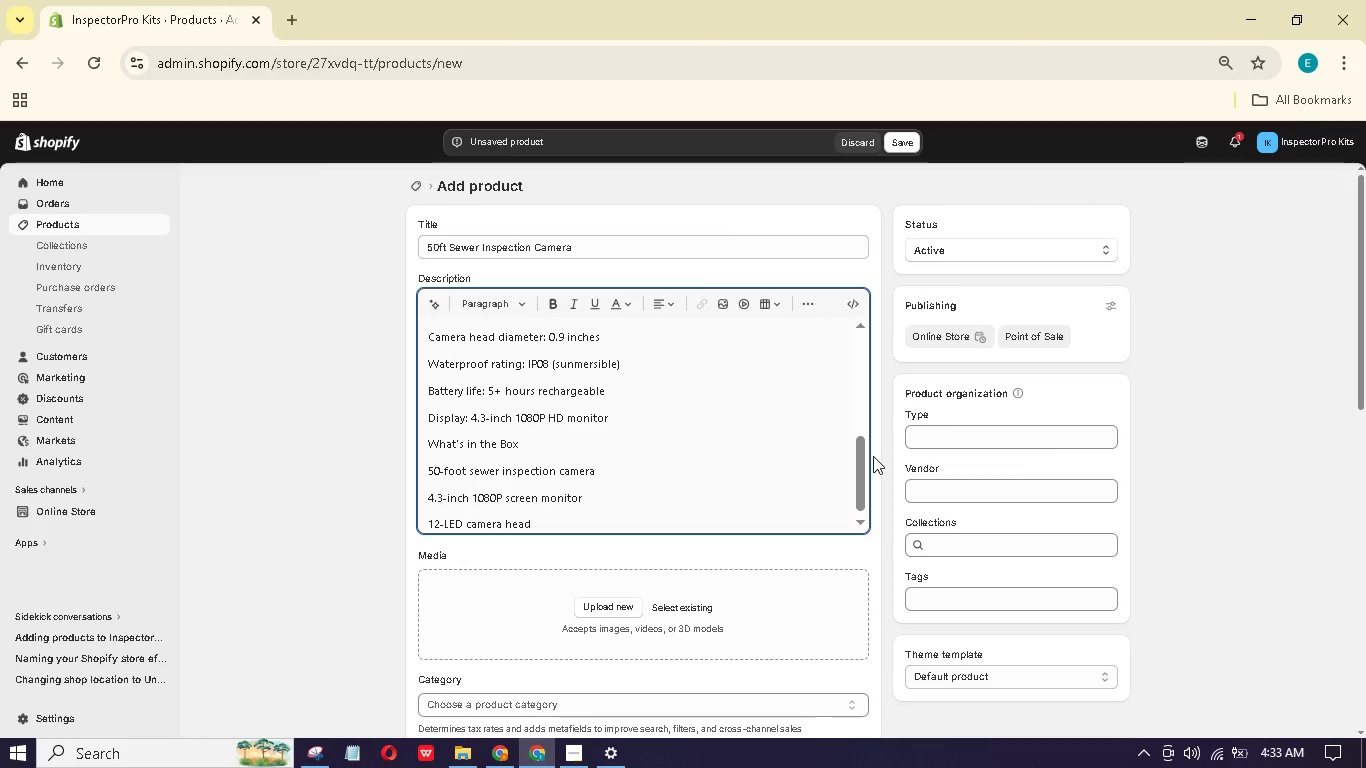 
wait(8.83)
 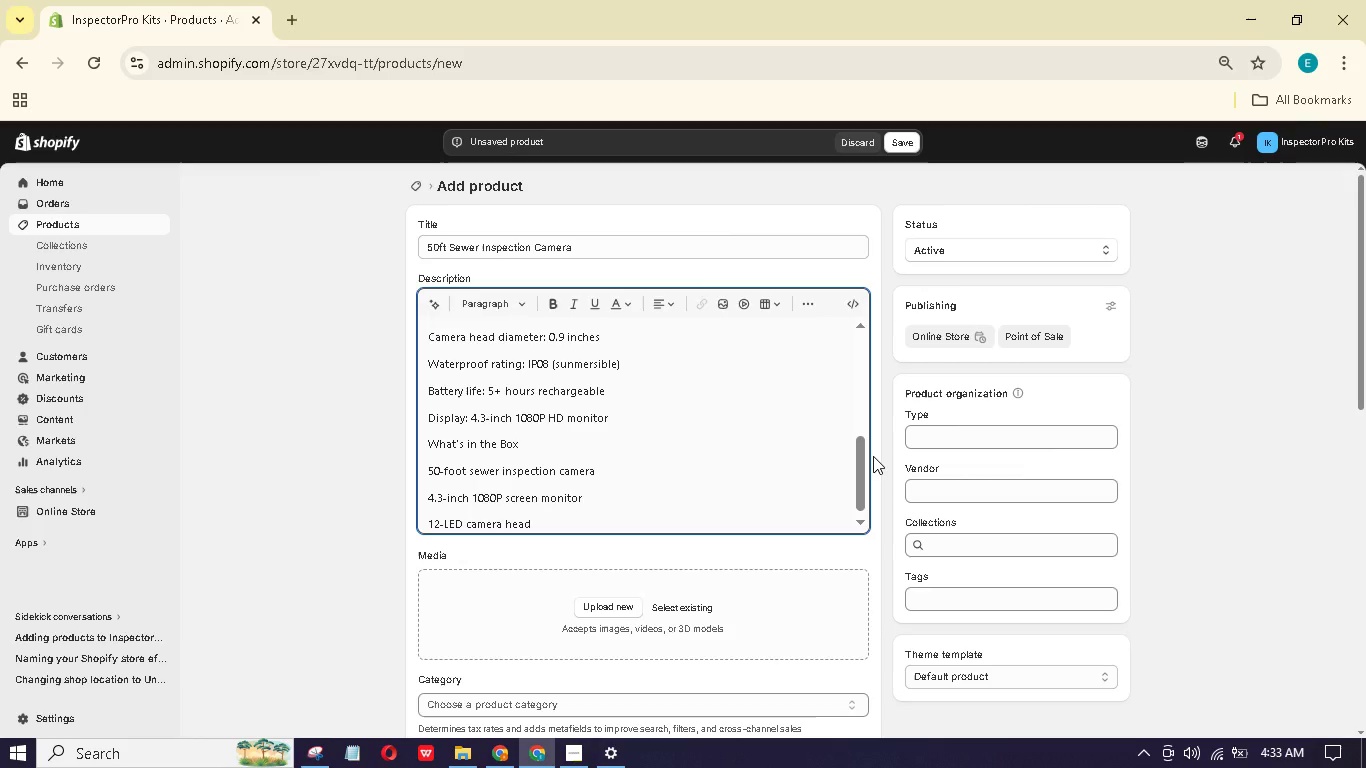 
key(Enter)
 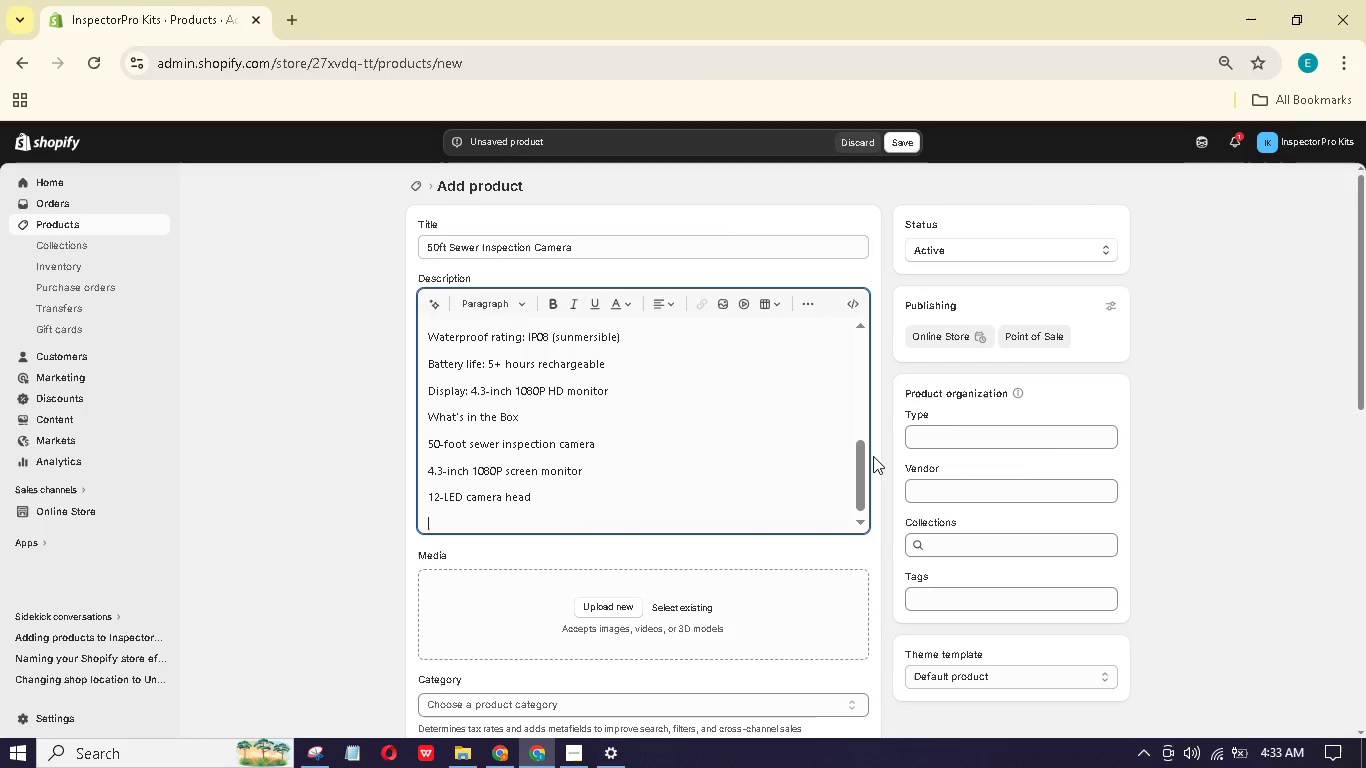 
type(16GB SD crd)
 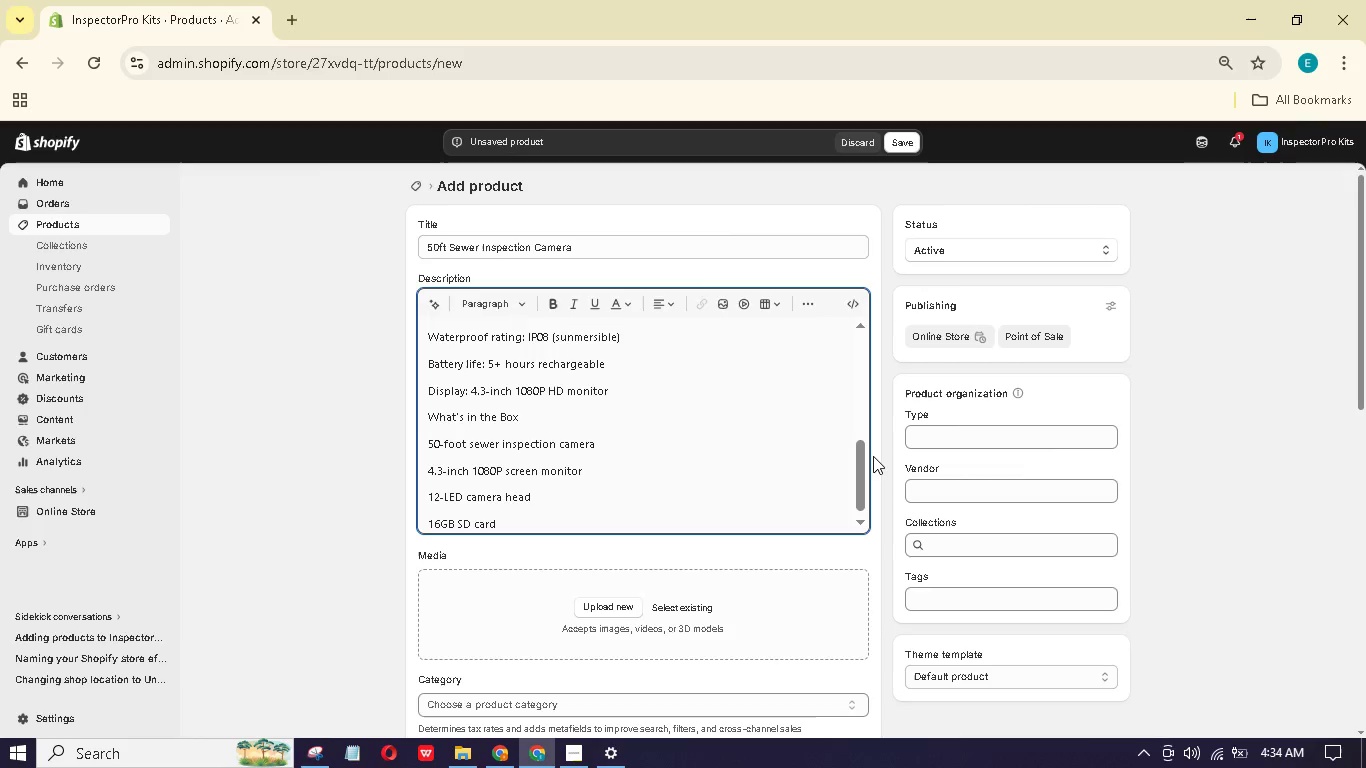 
 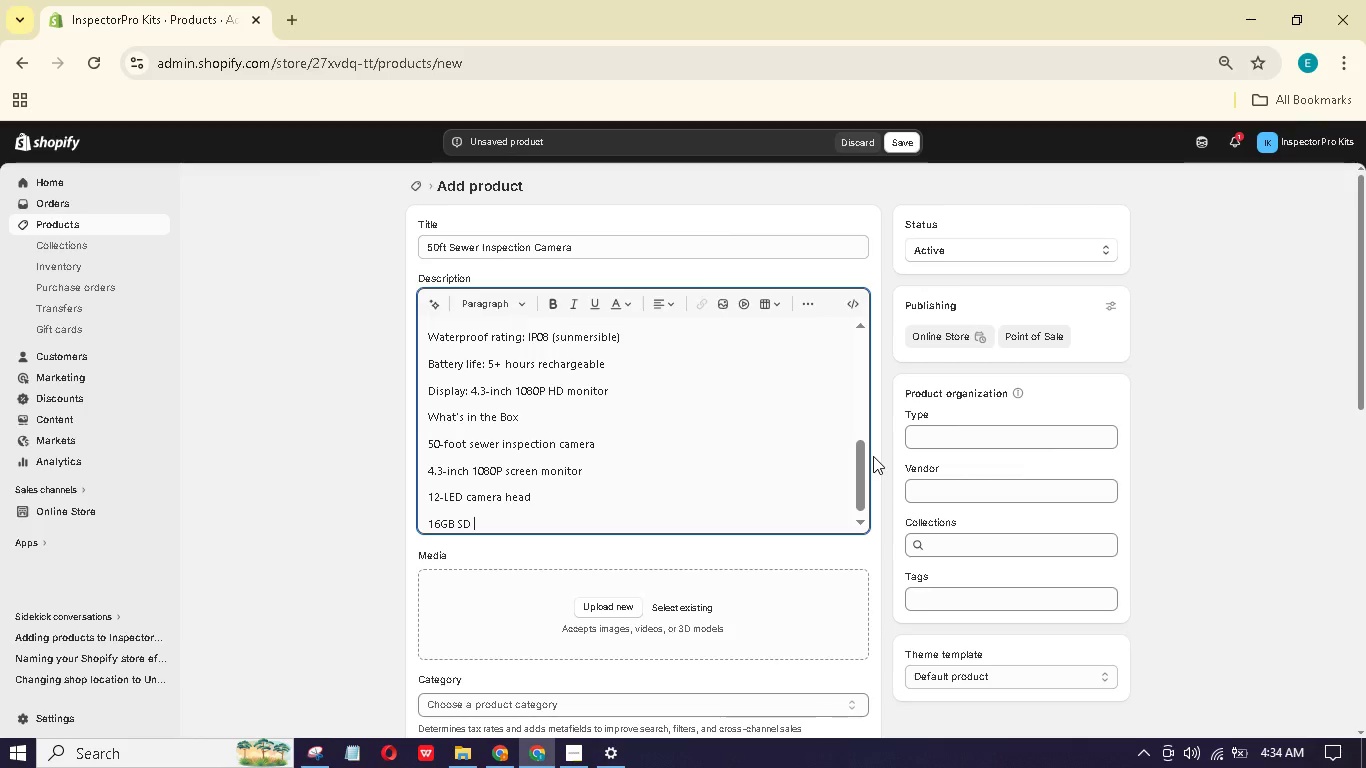 
hold_key(key=A, duration=0.34)
 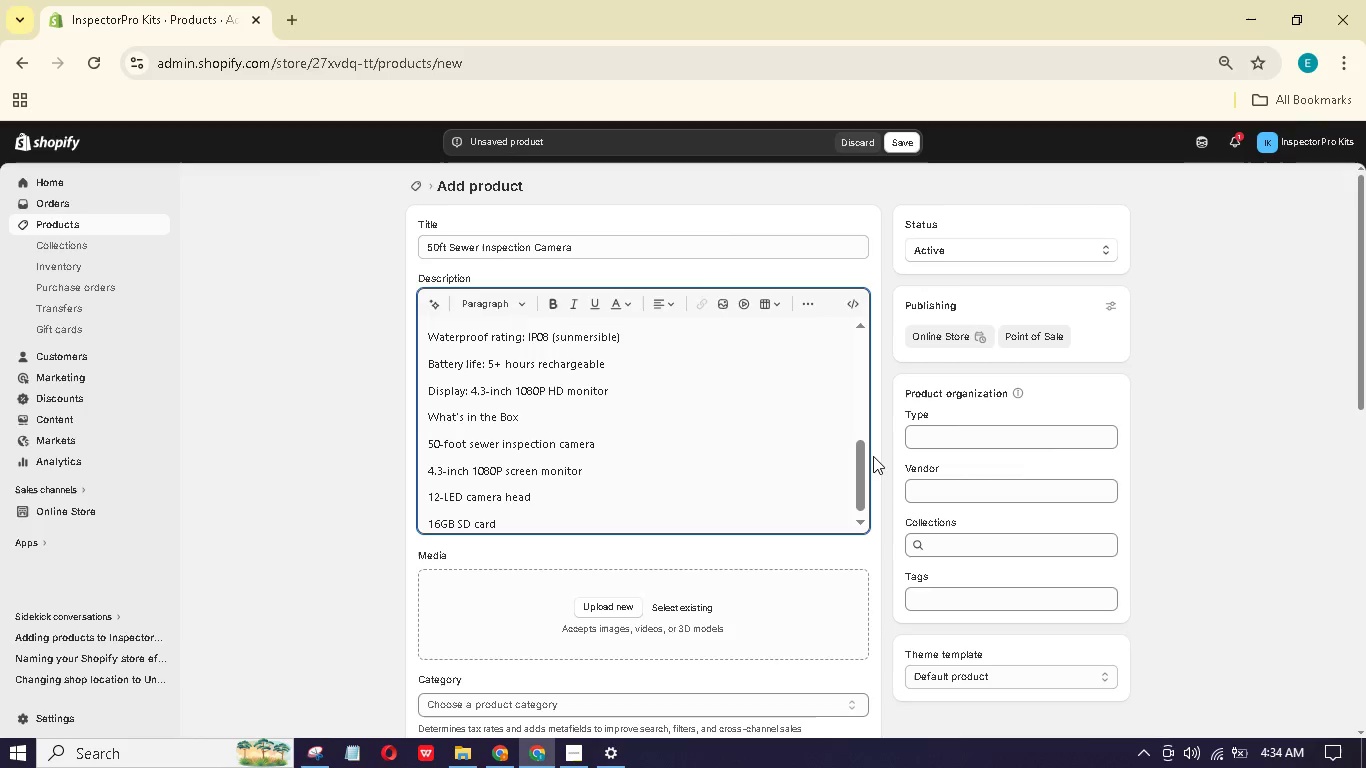 
key(Enter)
 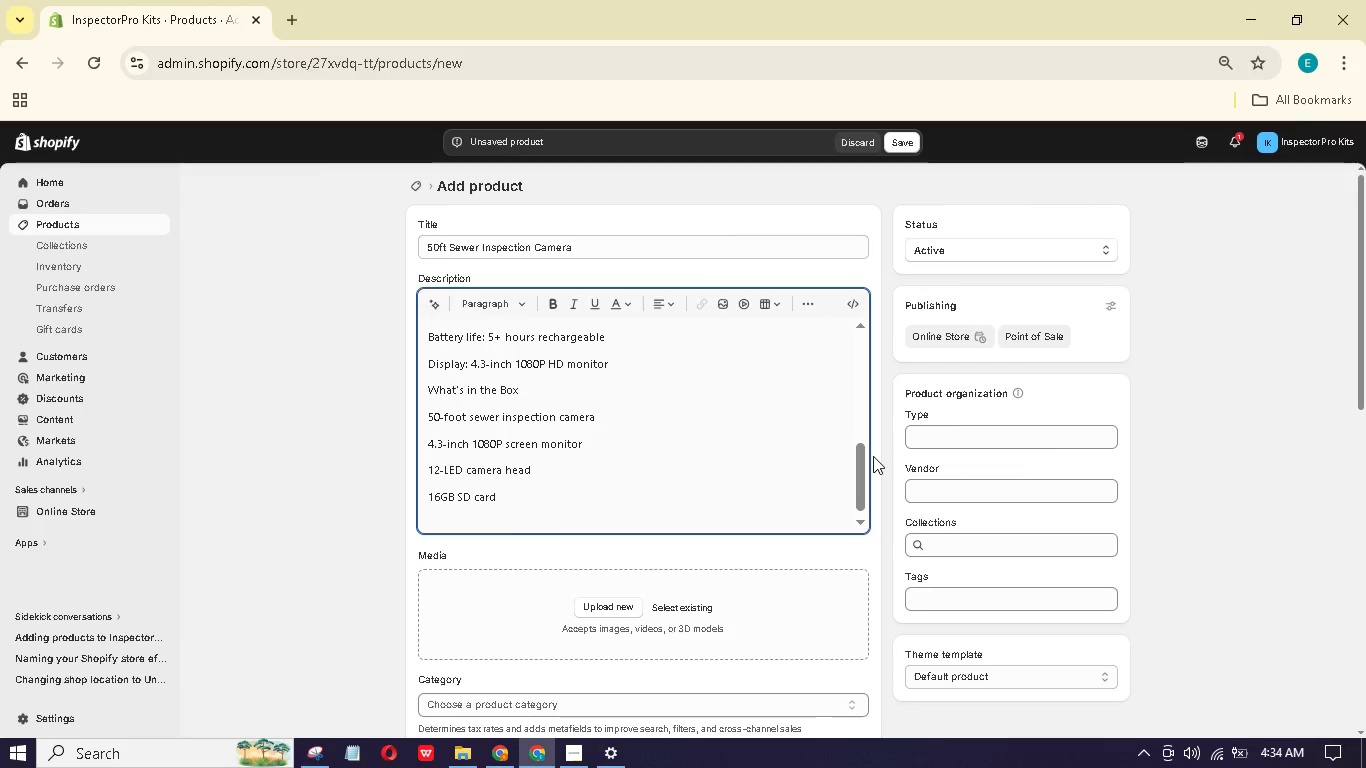 
type(Carrying ce ith wheels)
 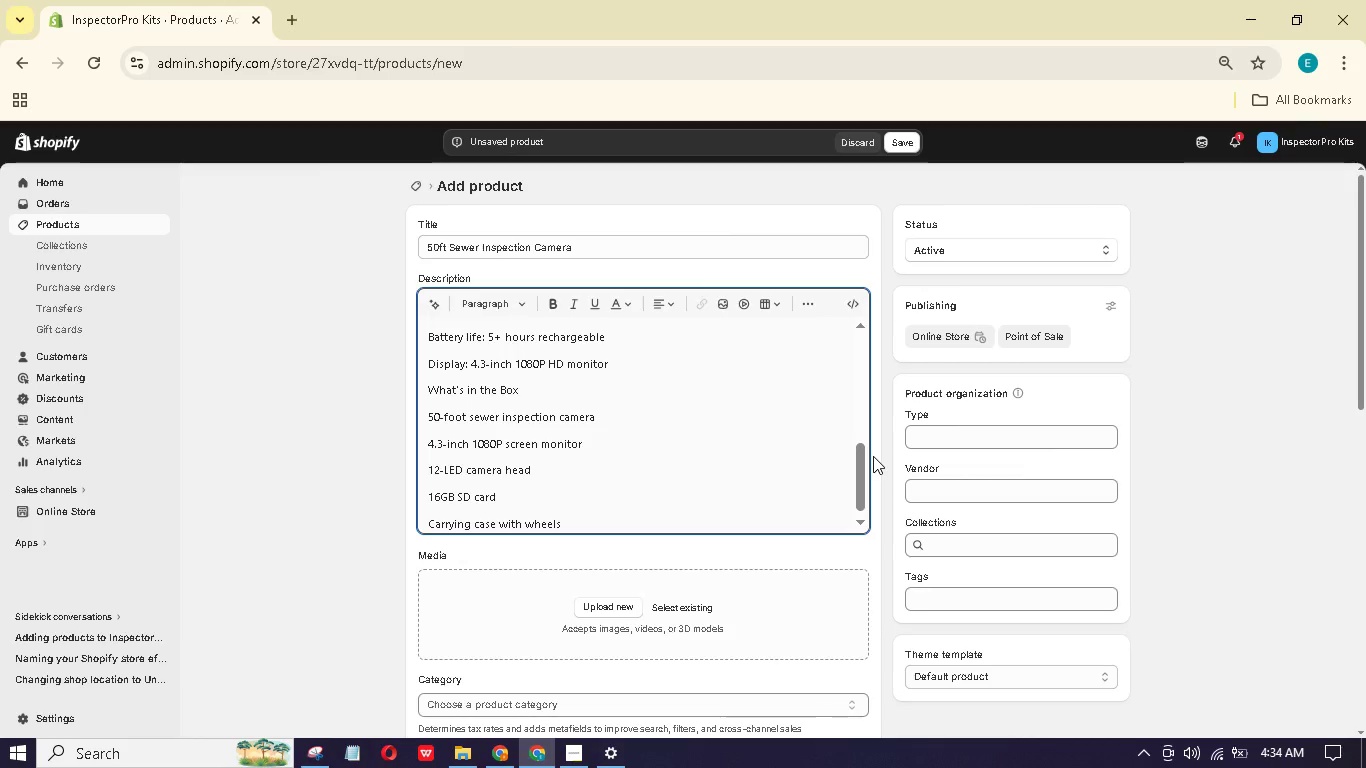 
key(Enter)
 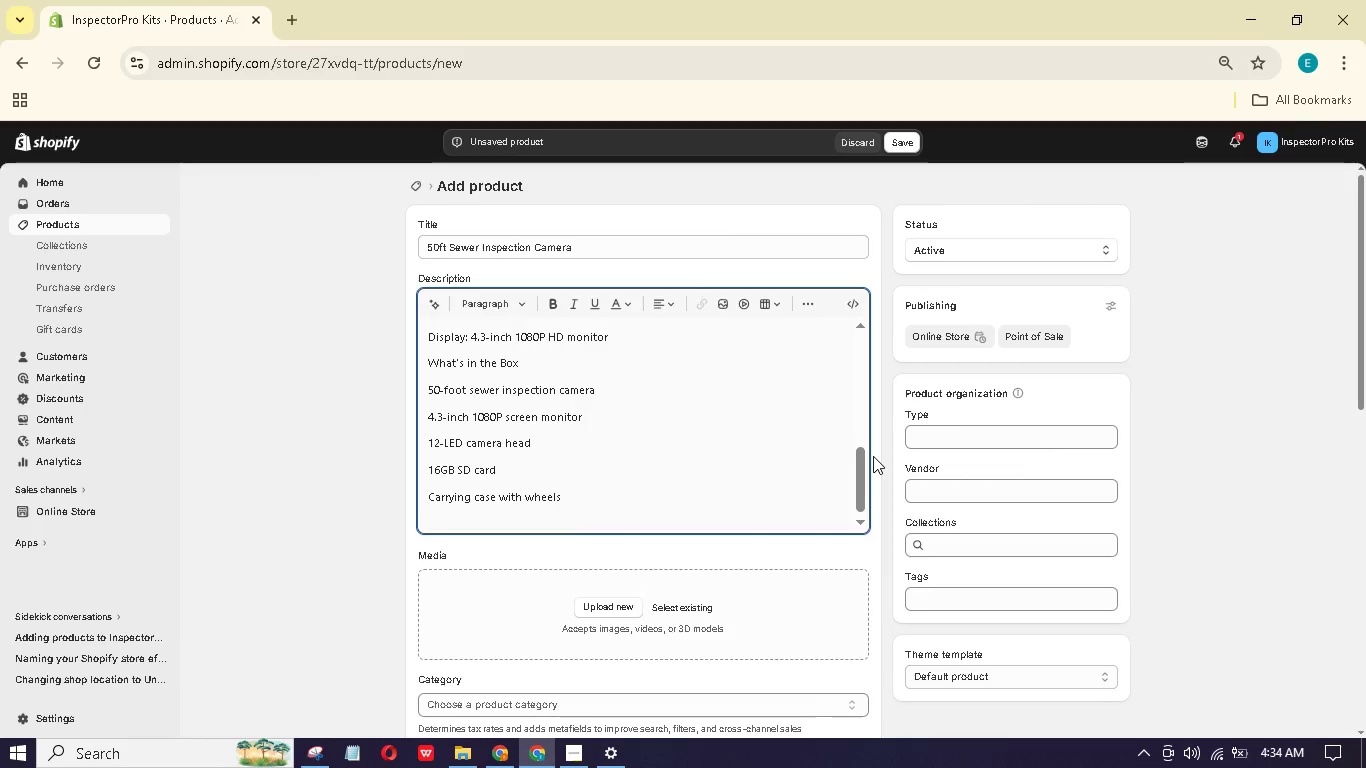 
type(Uer manual)
 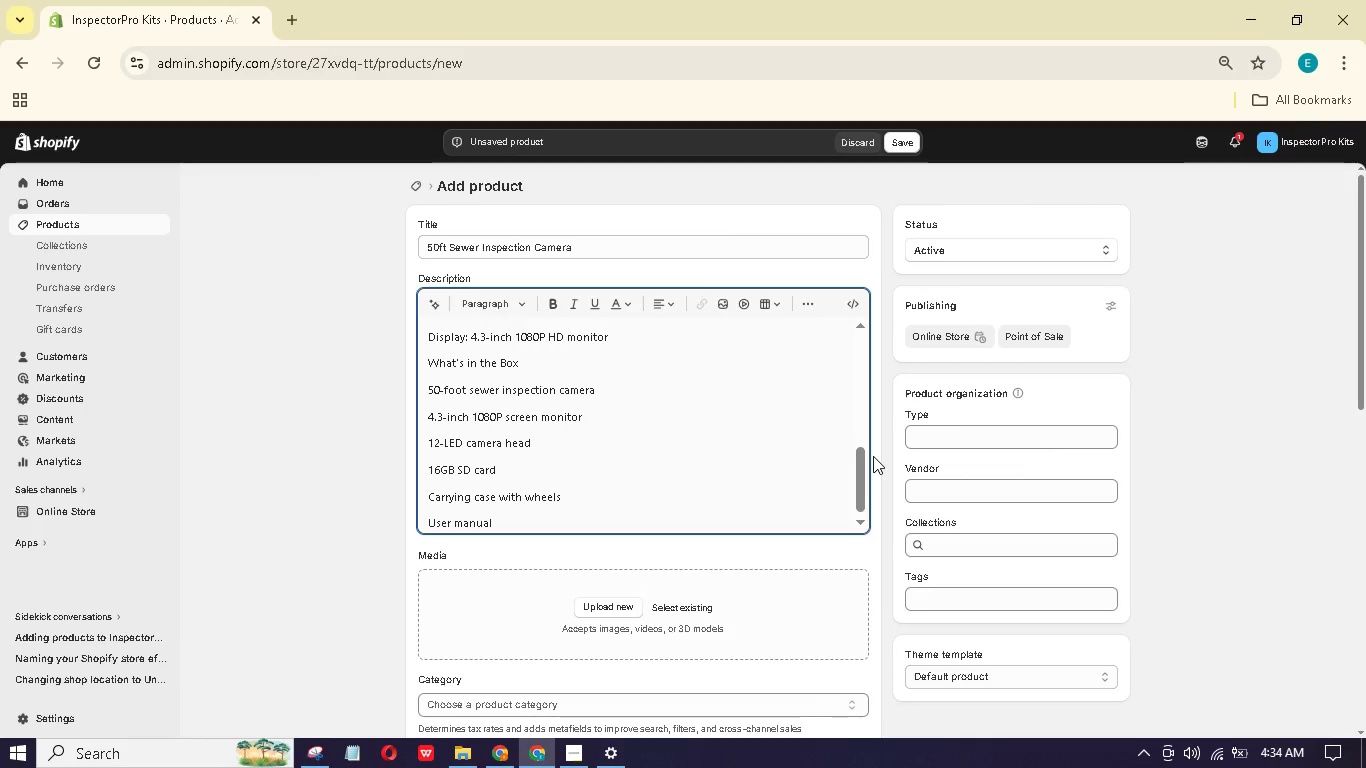 
hold_key(key=S, duration=0.31)
 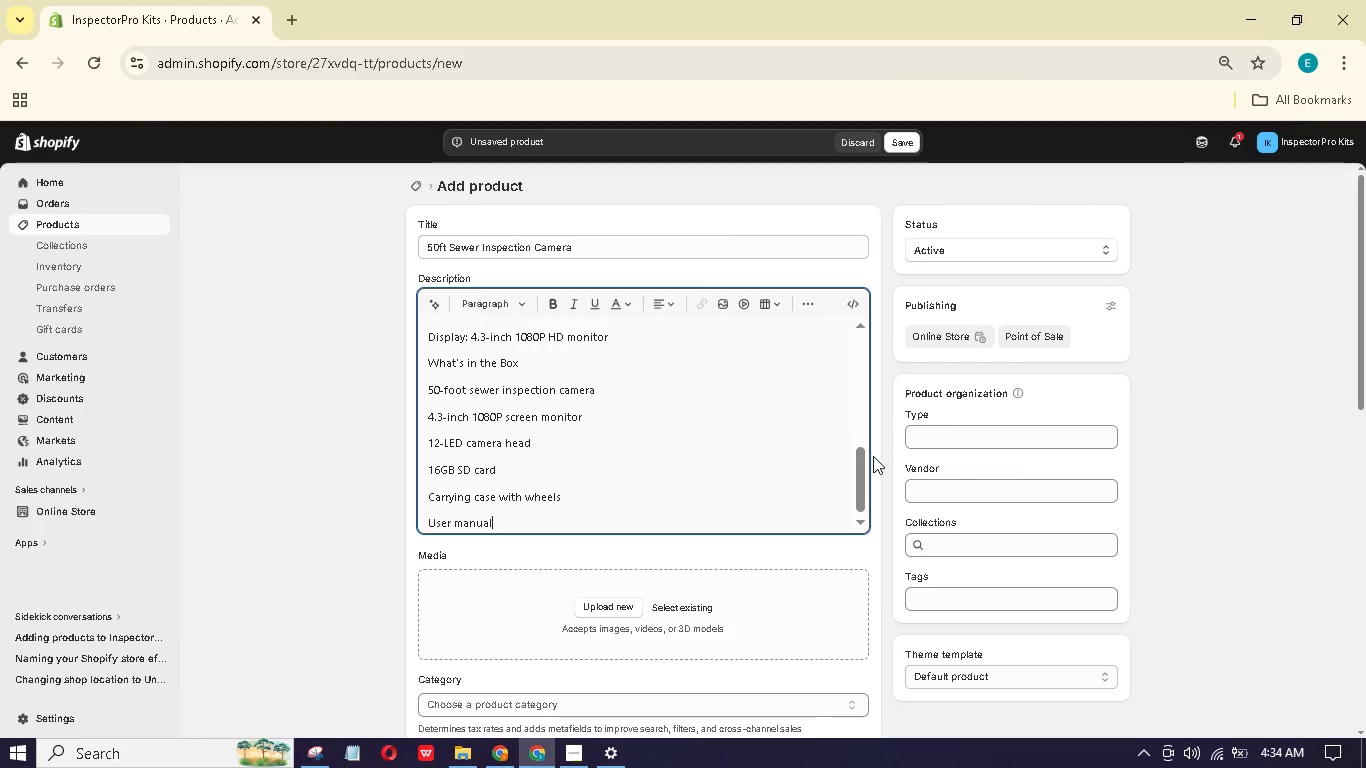 
wait(5.06)
 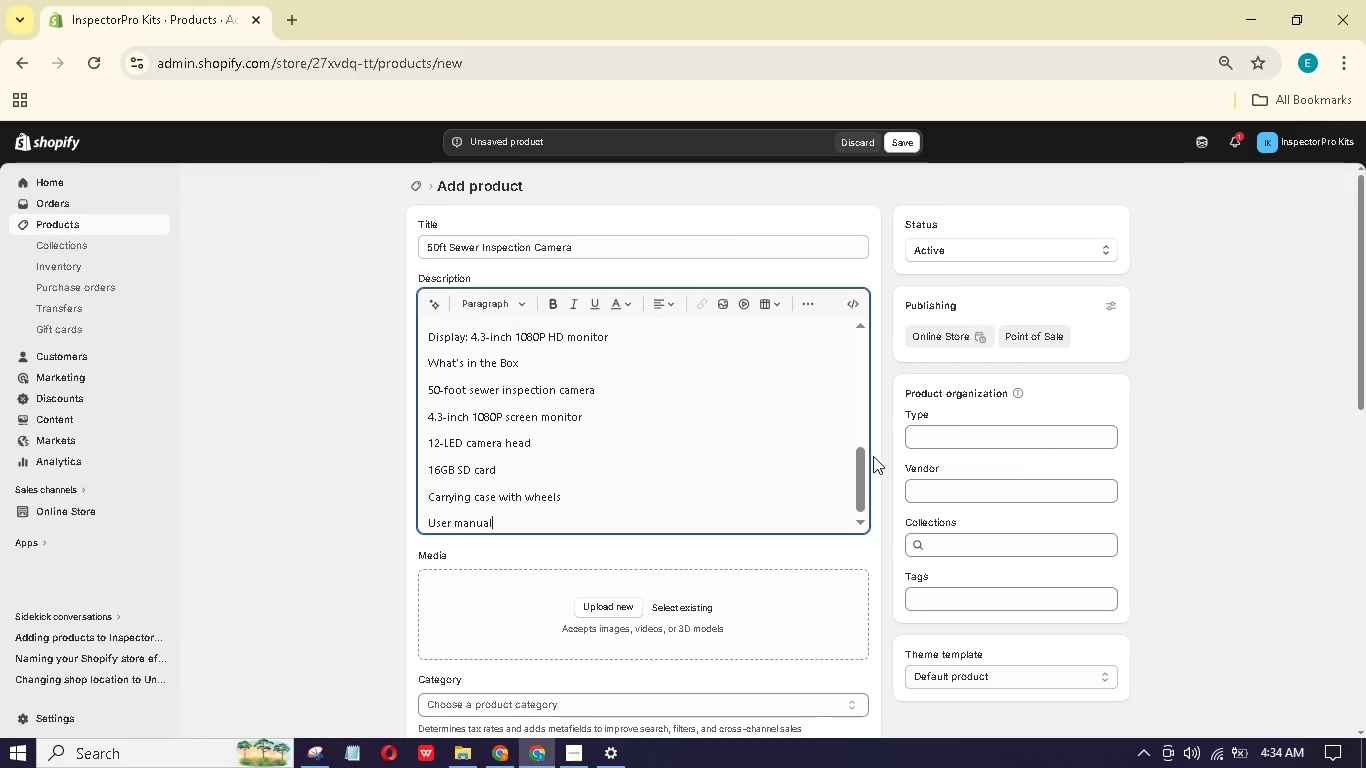 
key(Enter)
 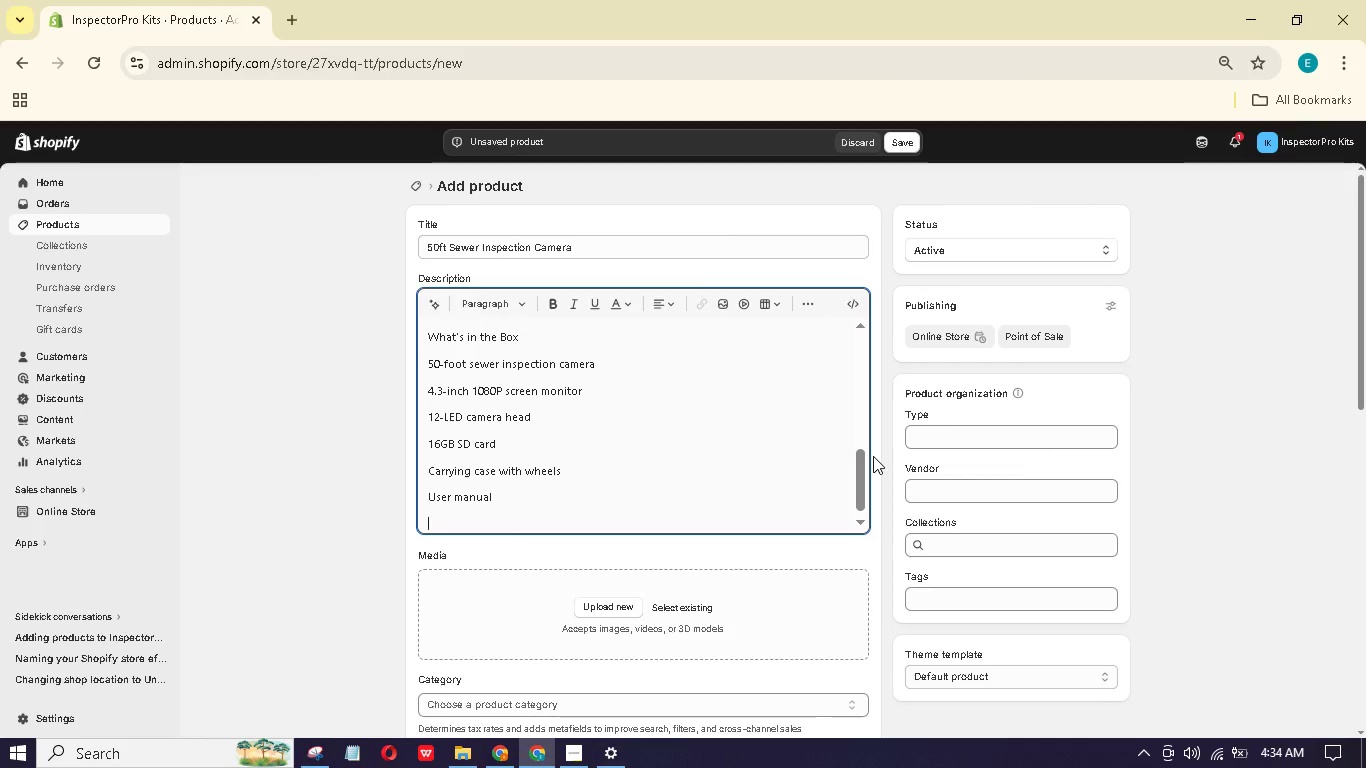 
type(WHO This Is For)
 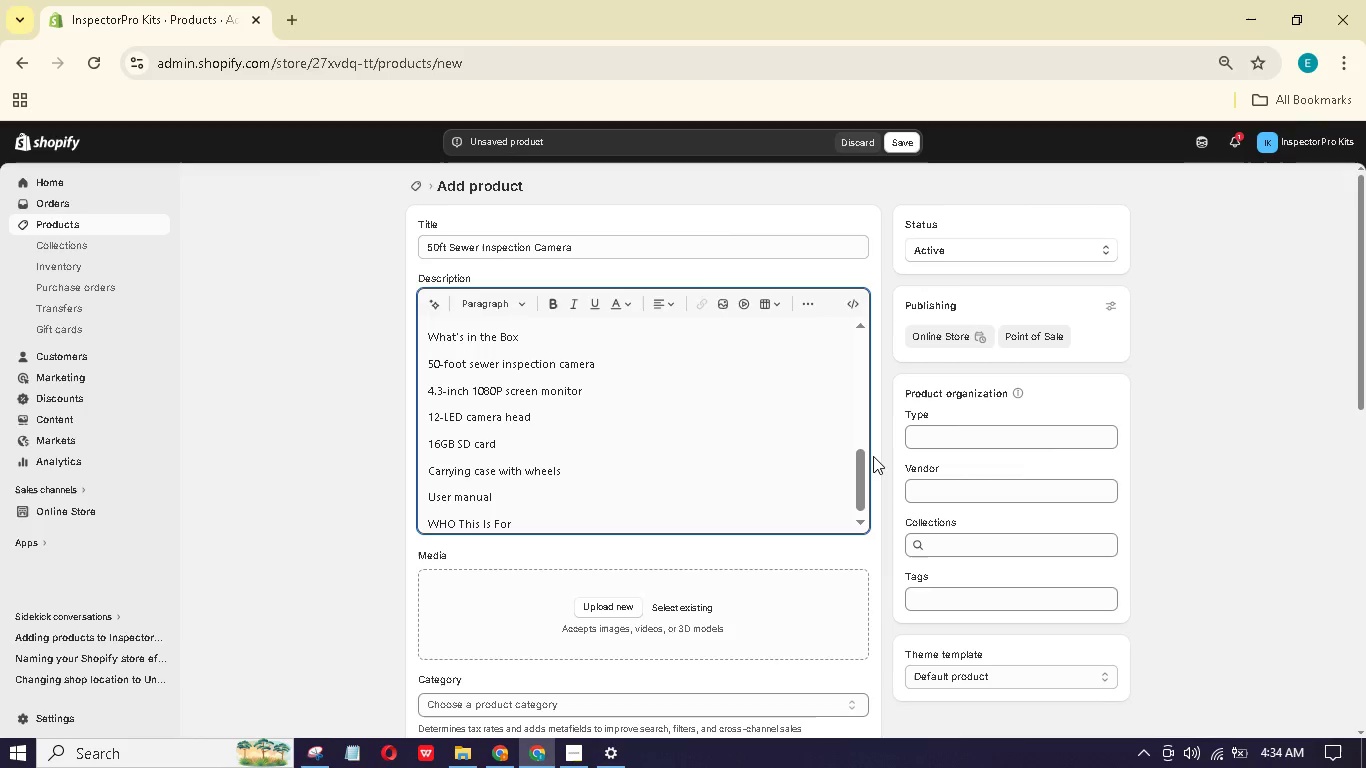 
key(ArrowLeft)
 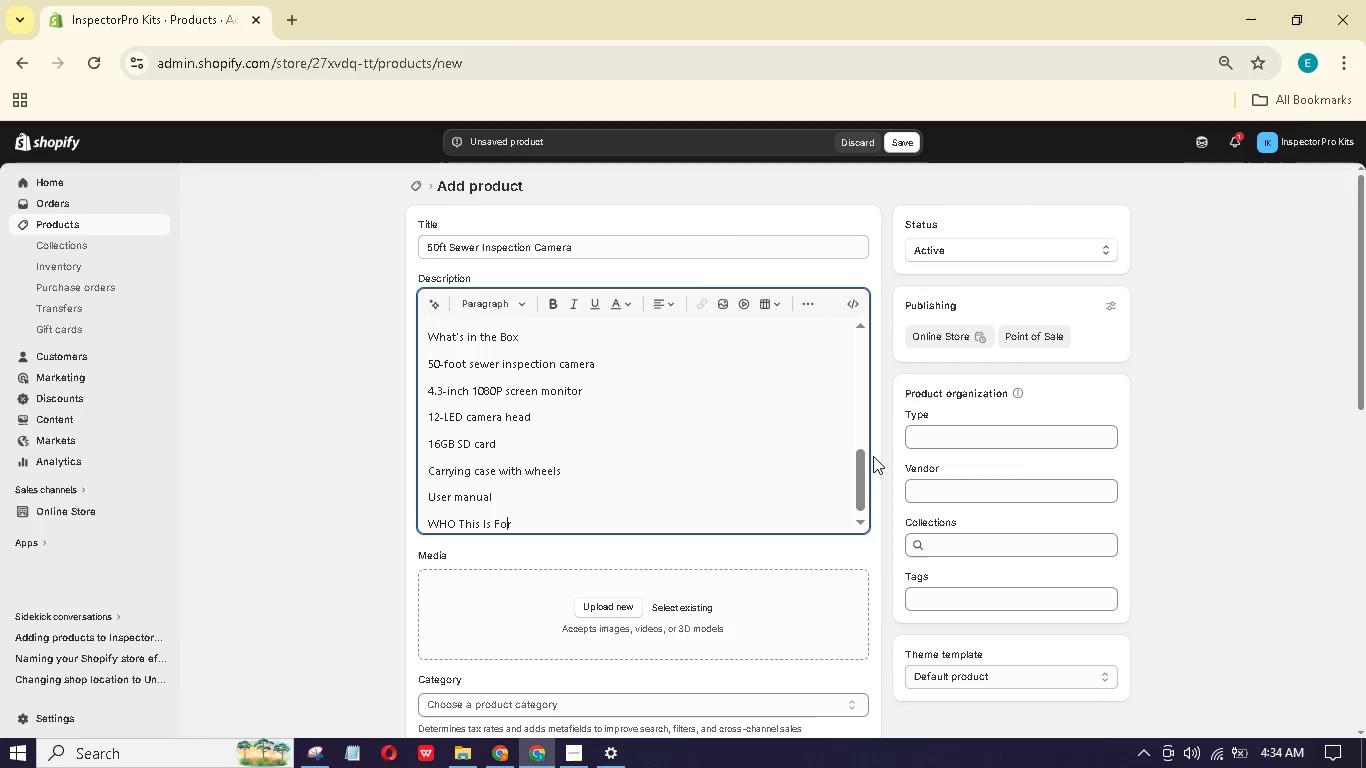 
key(ArrowLeft)
 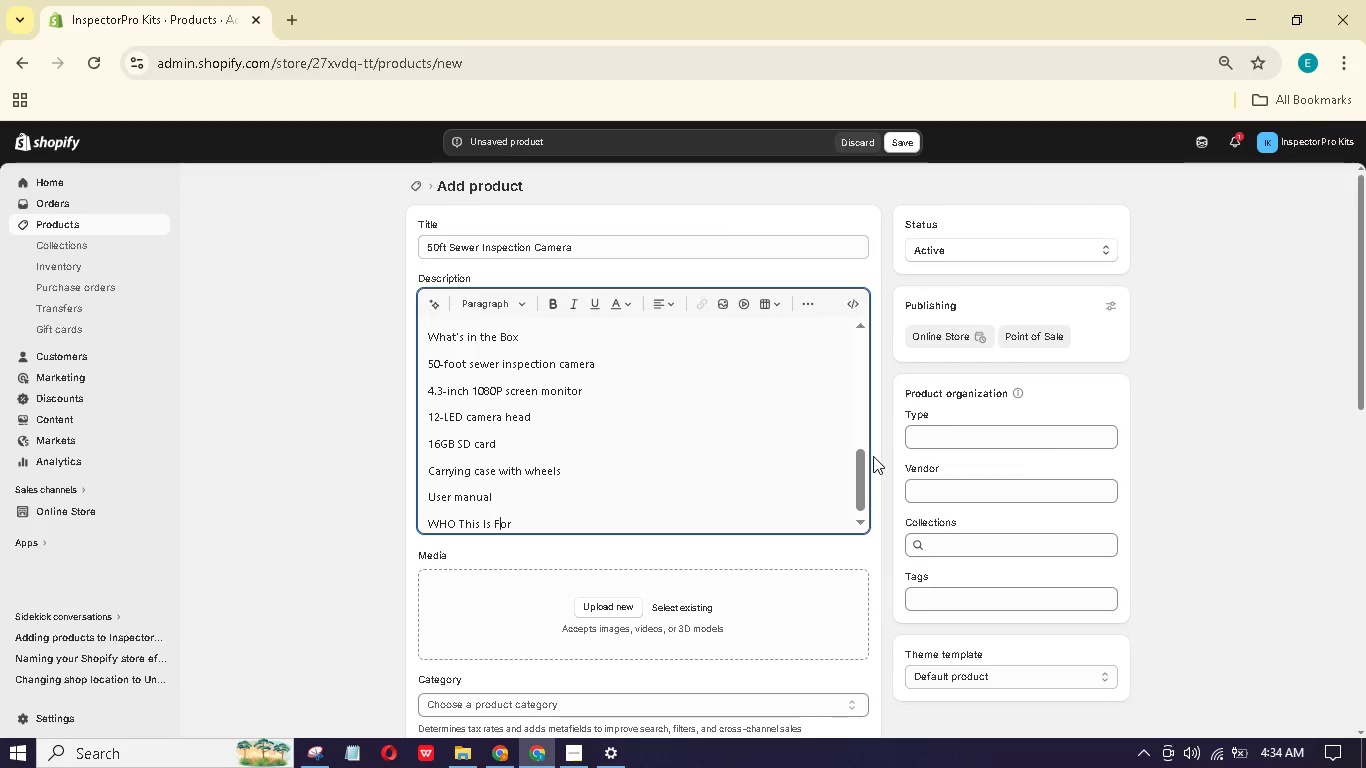 
key(ArrowLeft)
 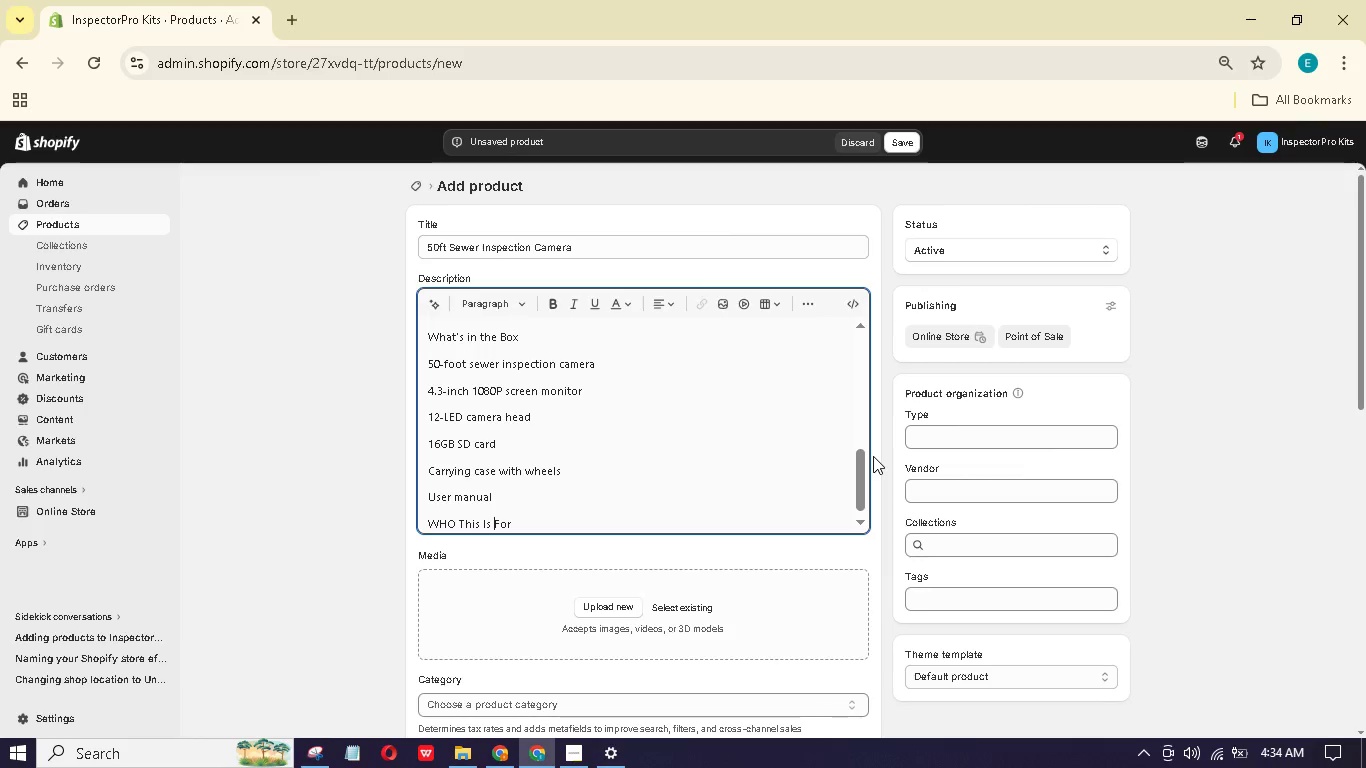 
key(ArrowLeft)
 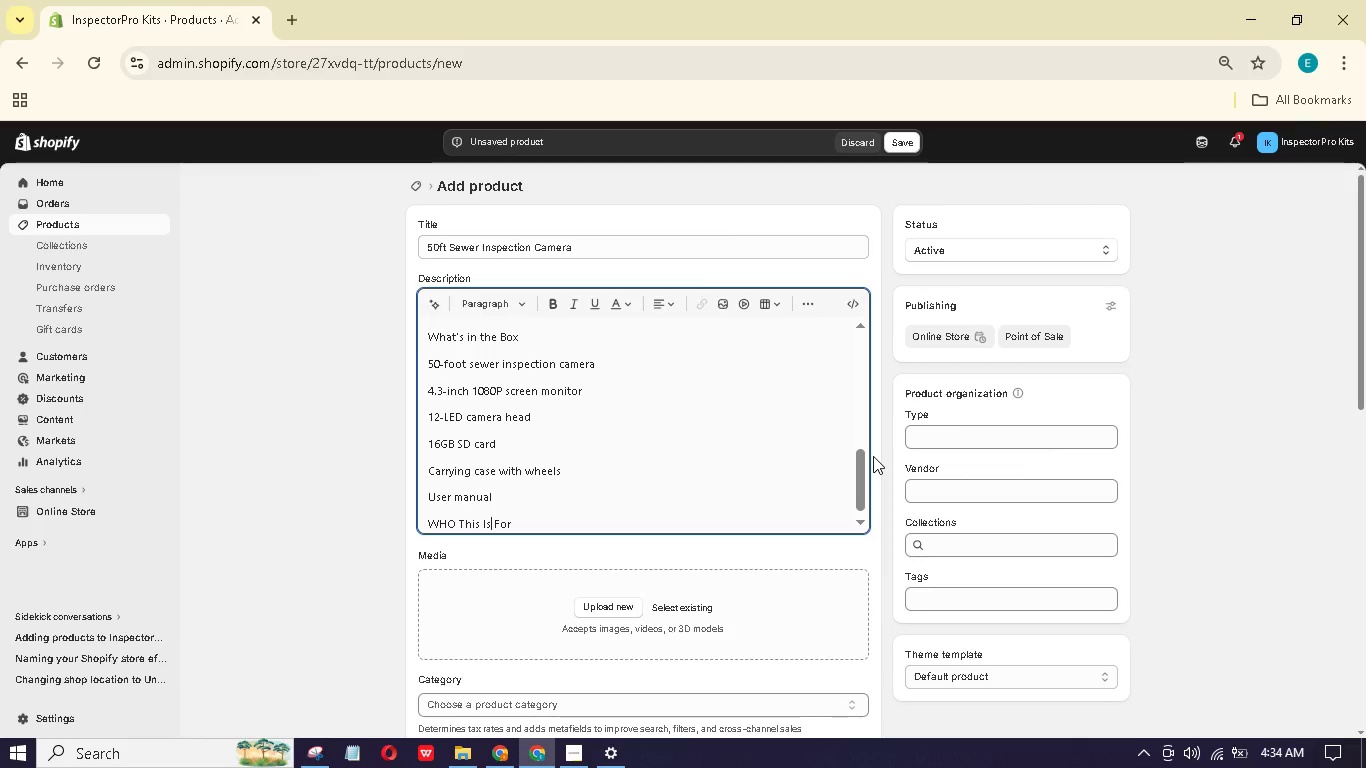 
key(ArrowLeft)
 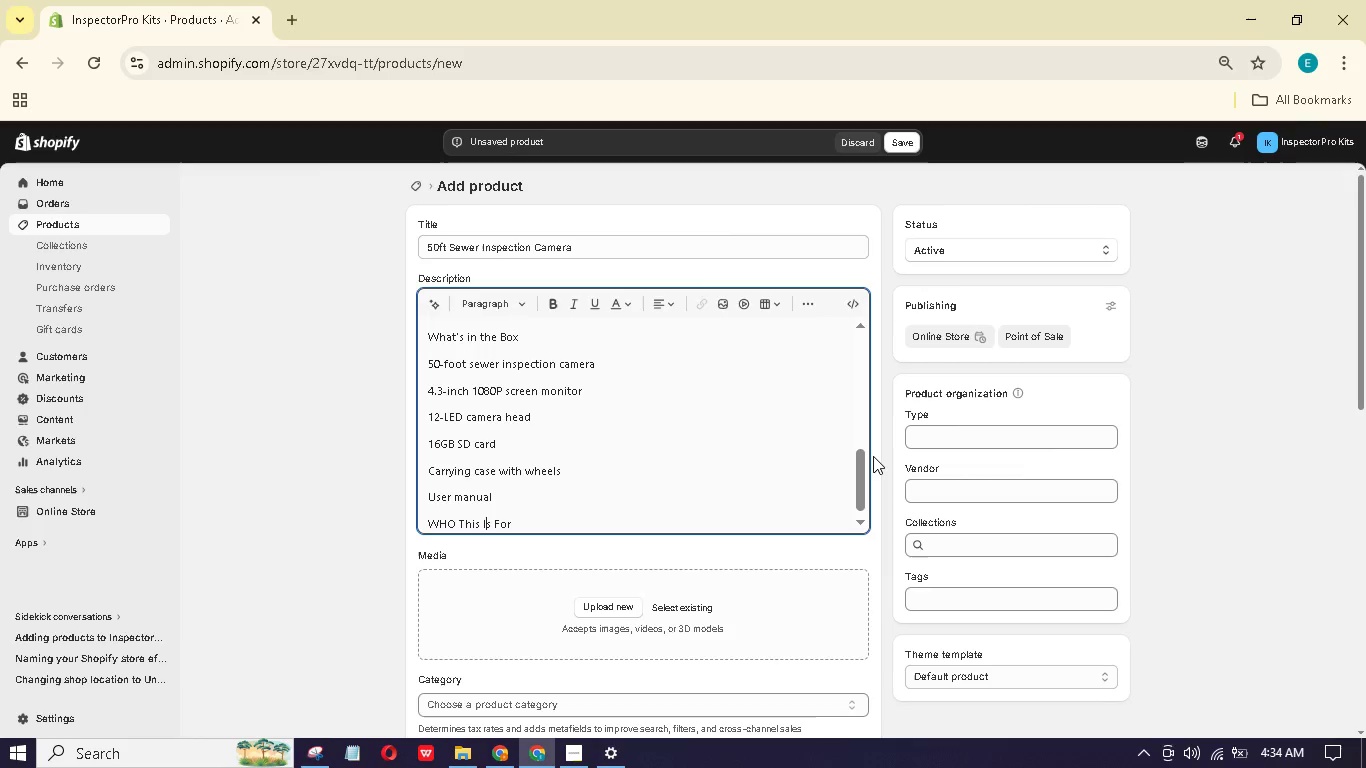 
key(ArrowLeft)
 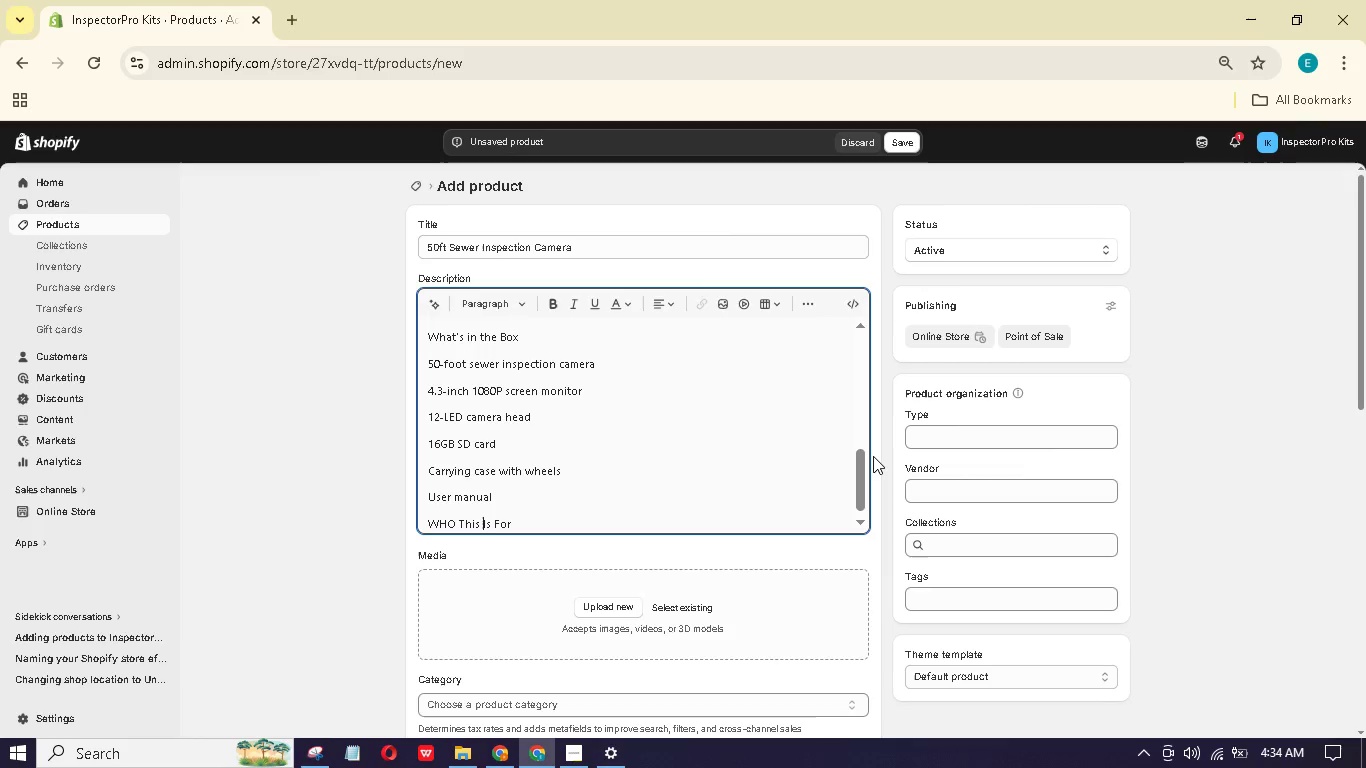 
key(ArrowLeft)
 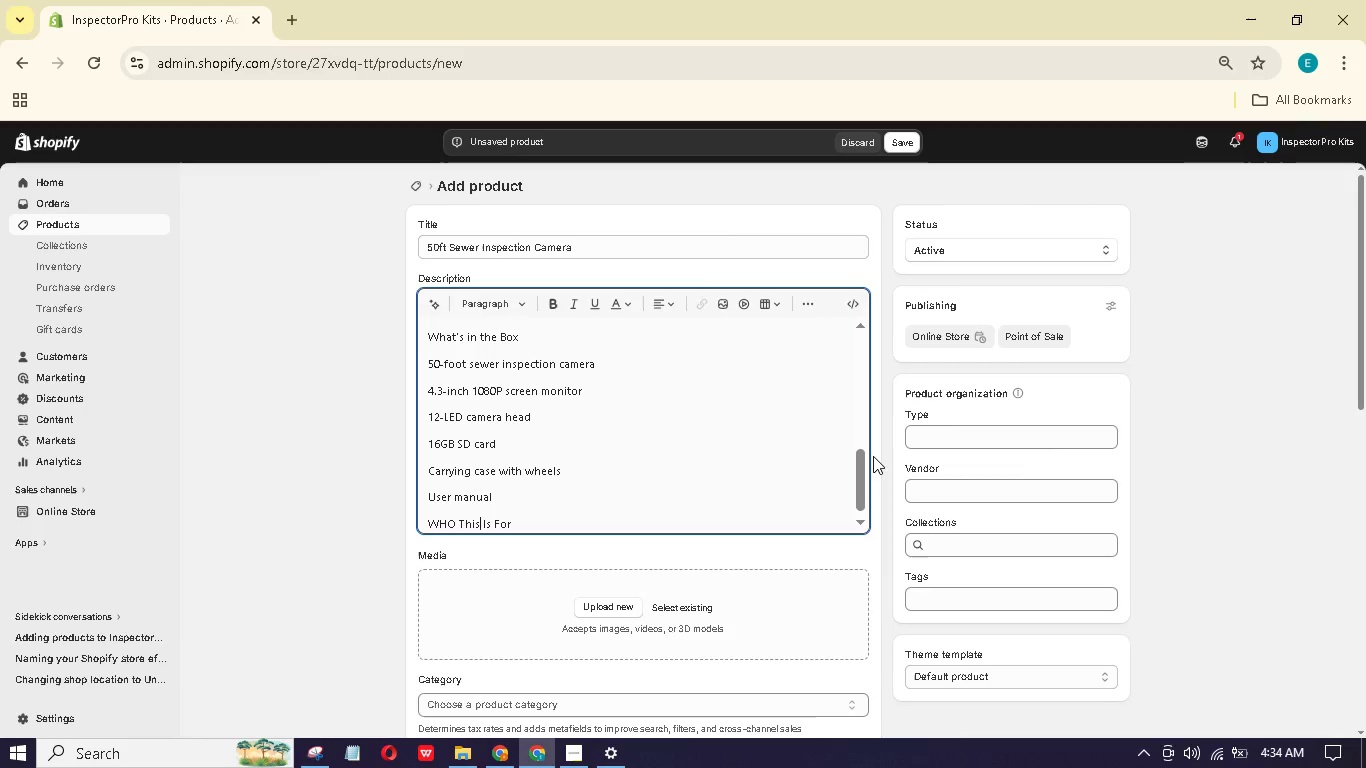 
key(ArrowLeft)
 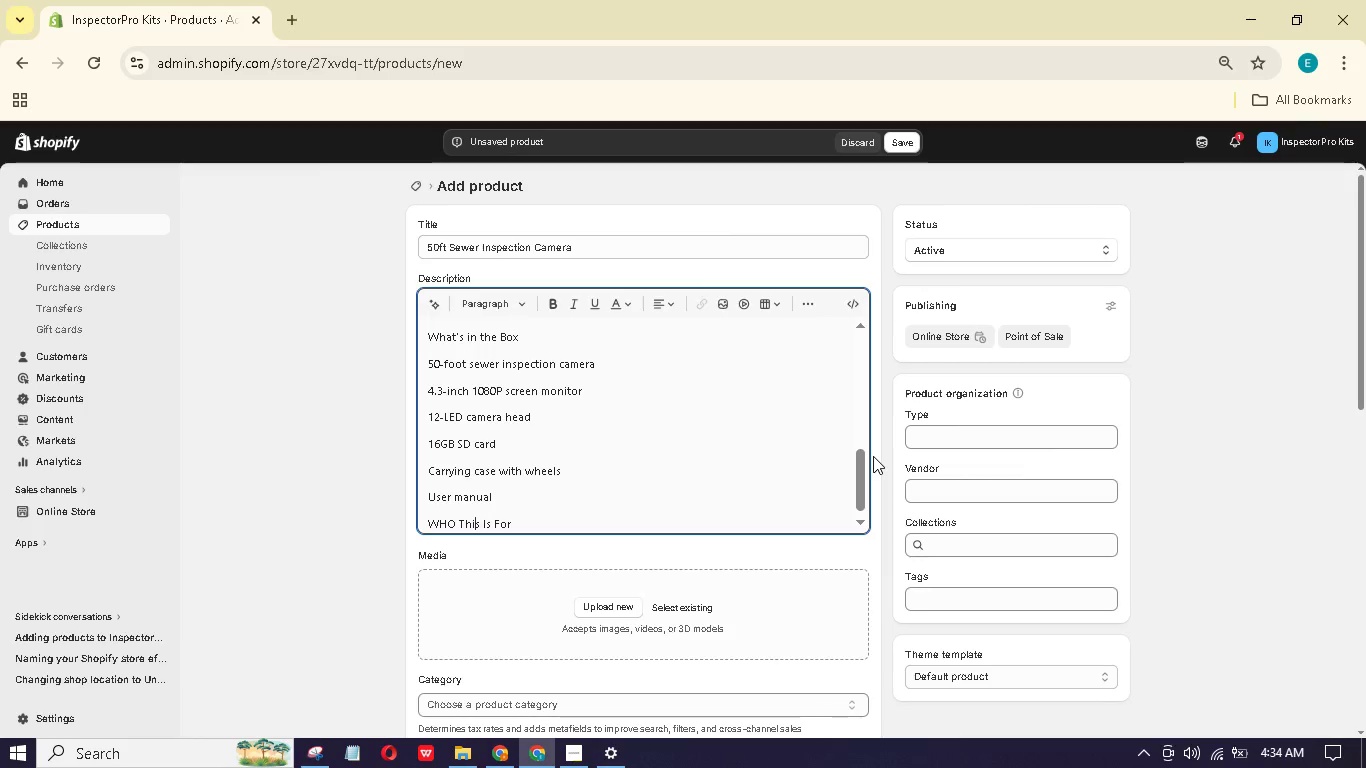 
key(ArrowLeft)
 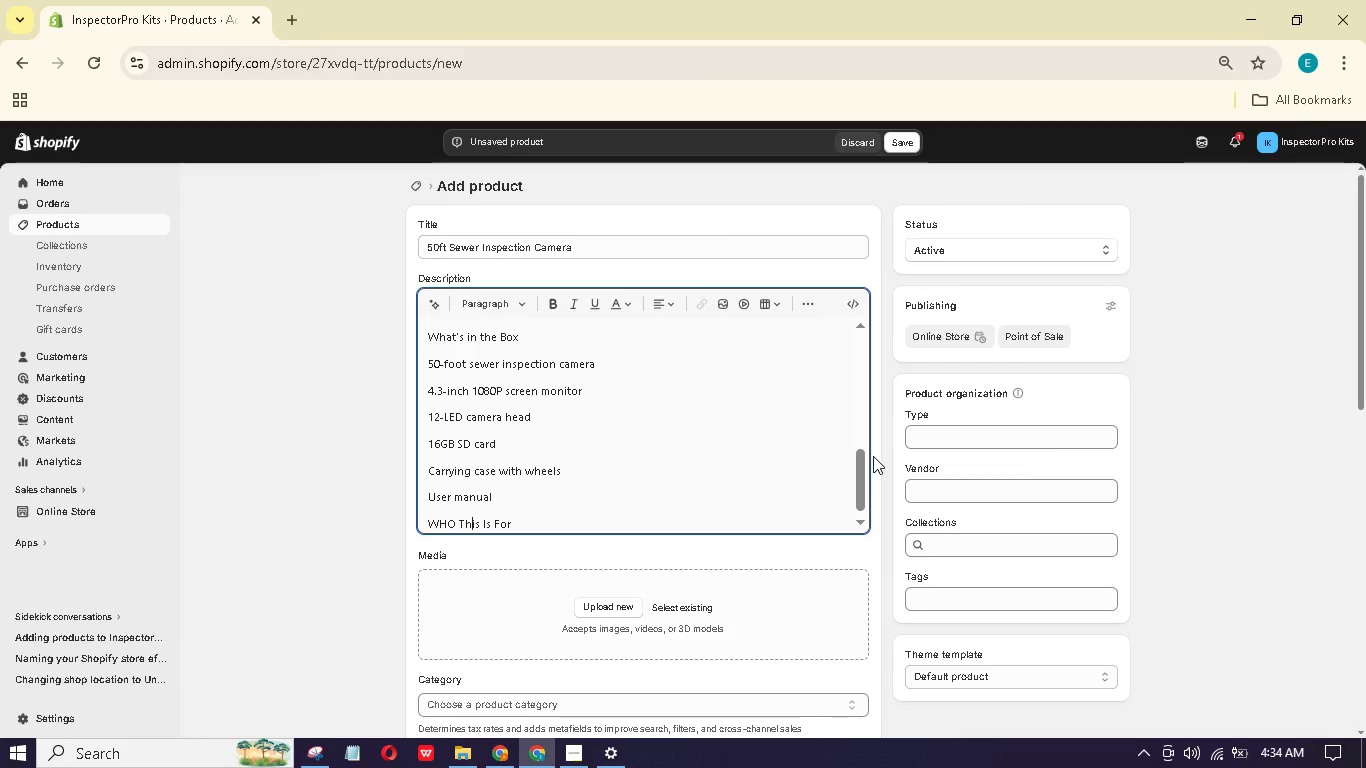 
key(ArrowLeft)
 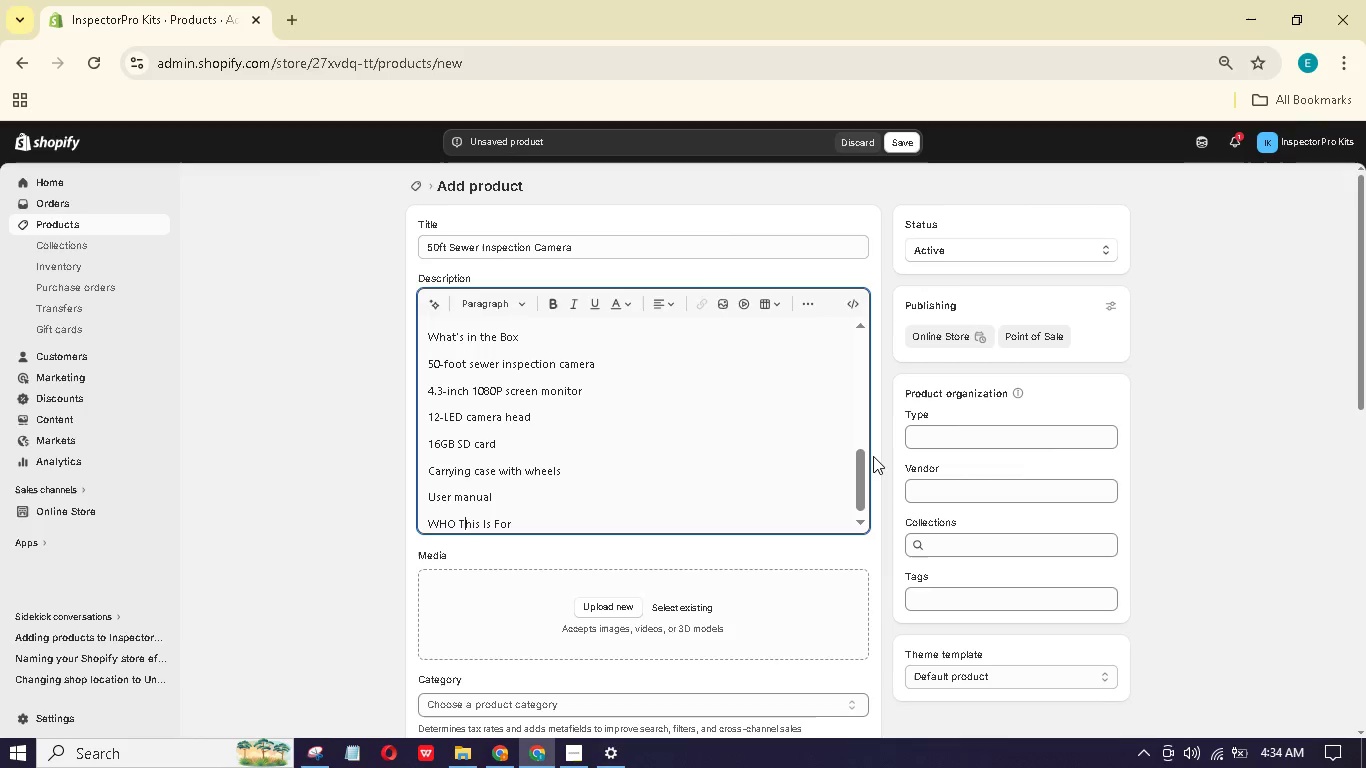 
key(ArrowLeft)
 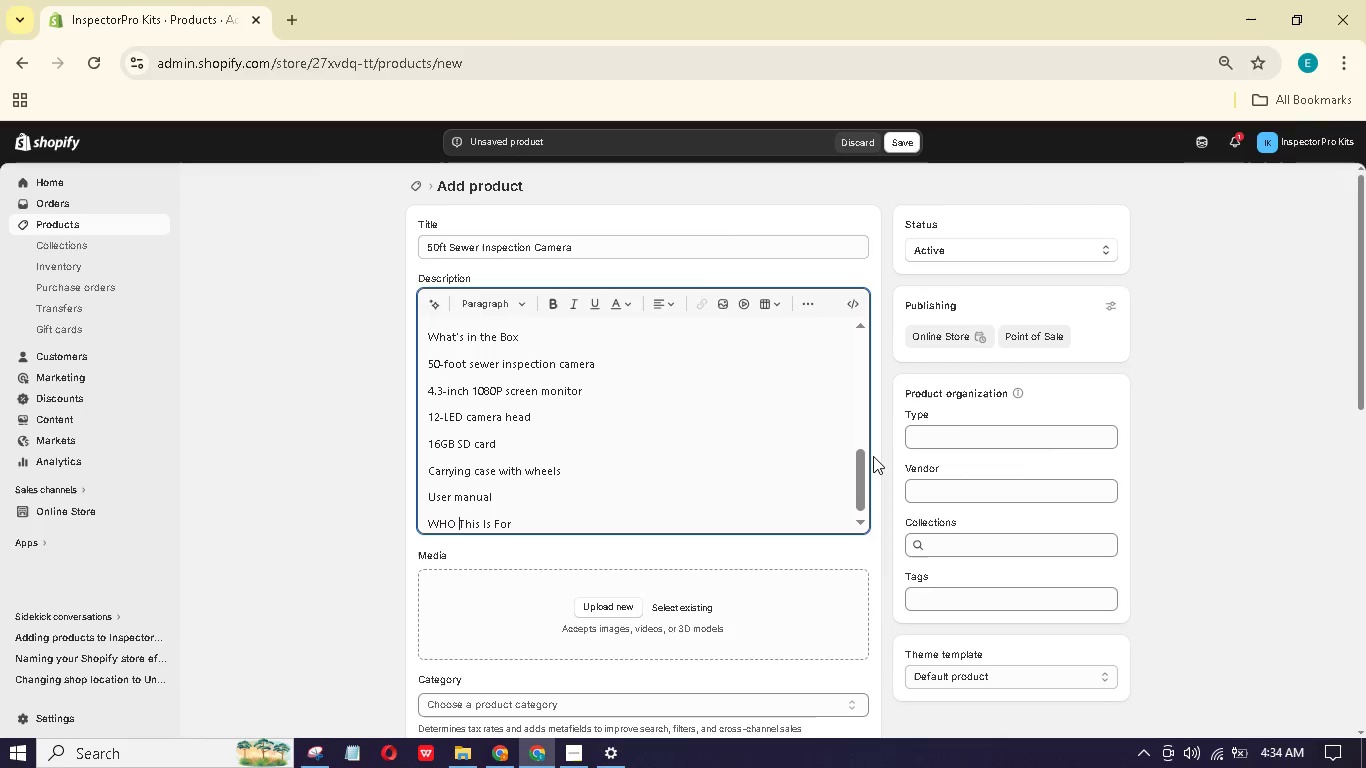 
key(ArrowLeft)
 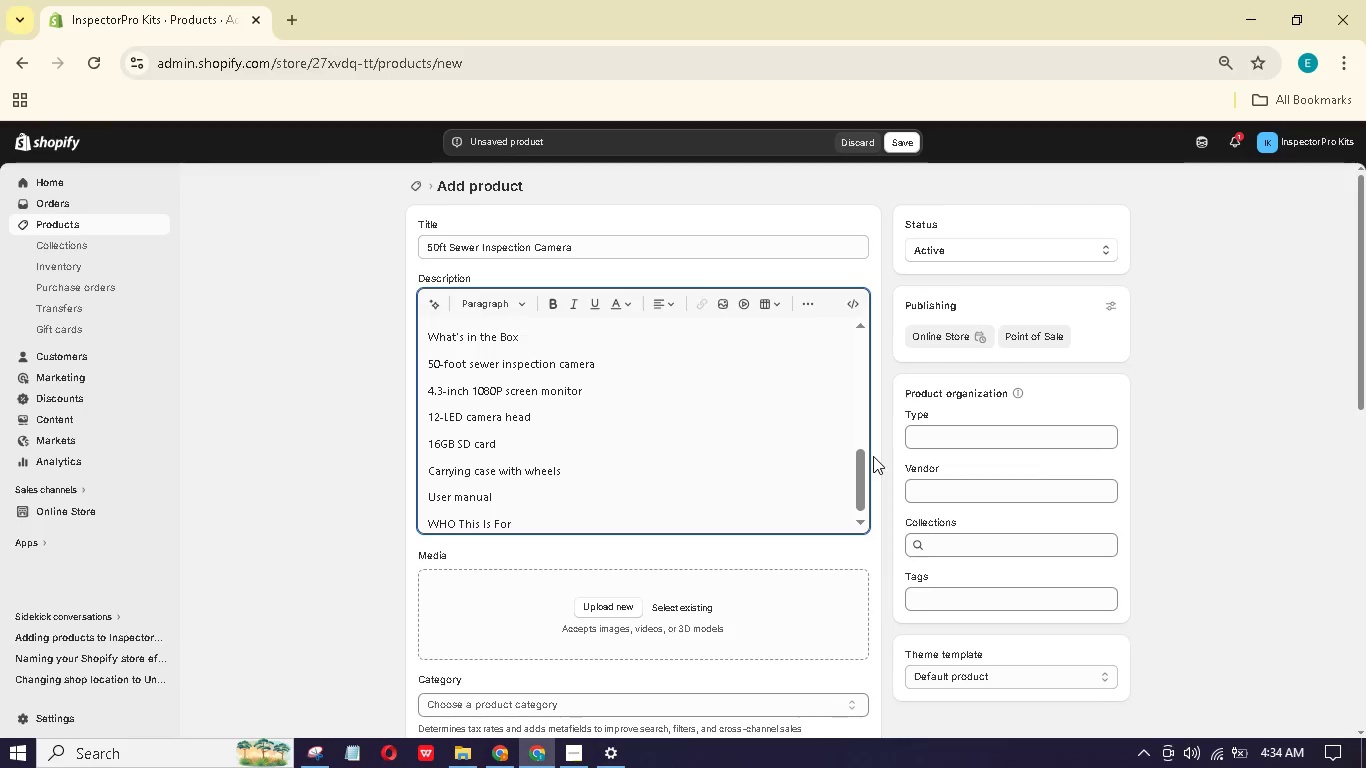 
key(Backspace)
key(Backspace)
type(ho)
 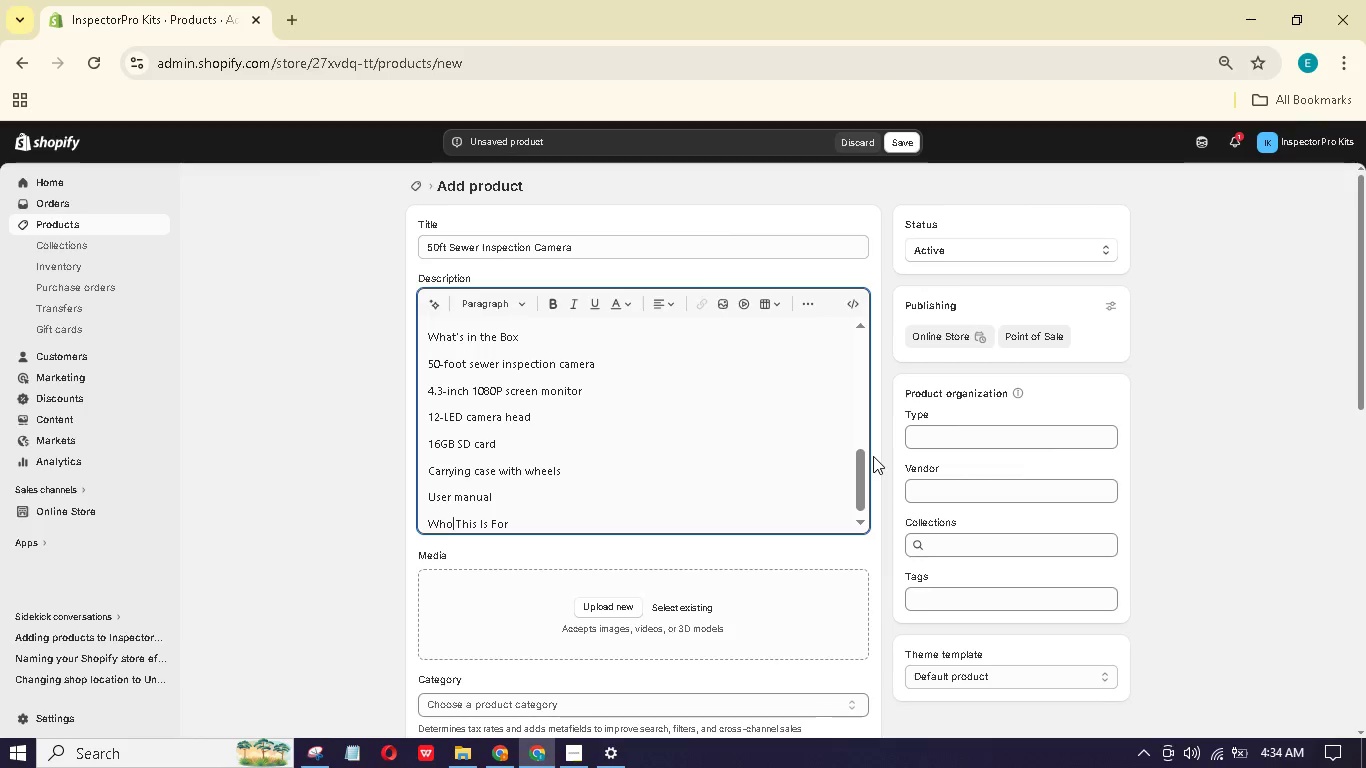 
hold_key(key=ArrowRight, duration=0.97)
 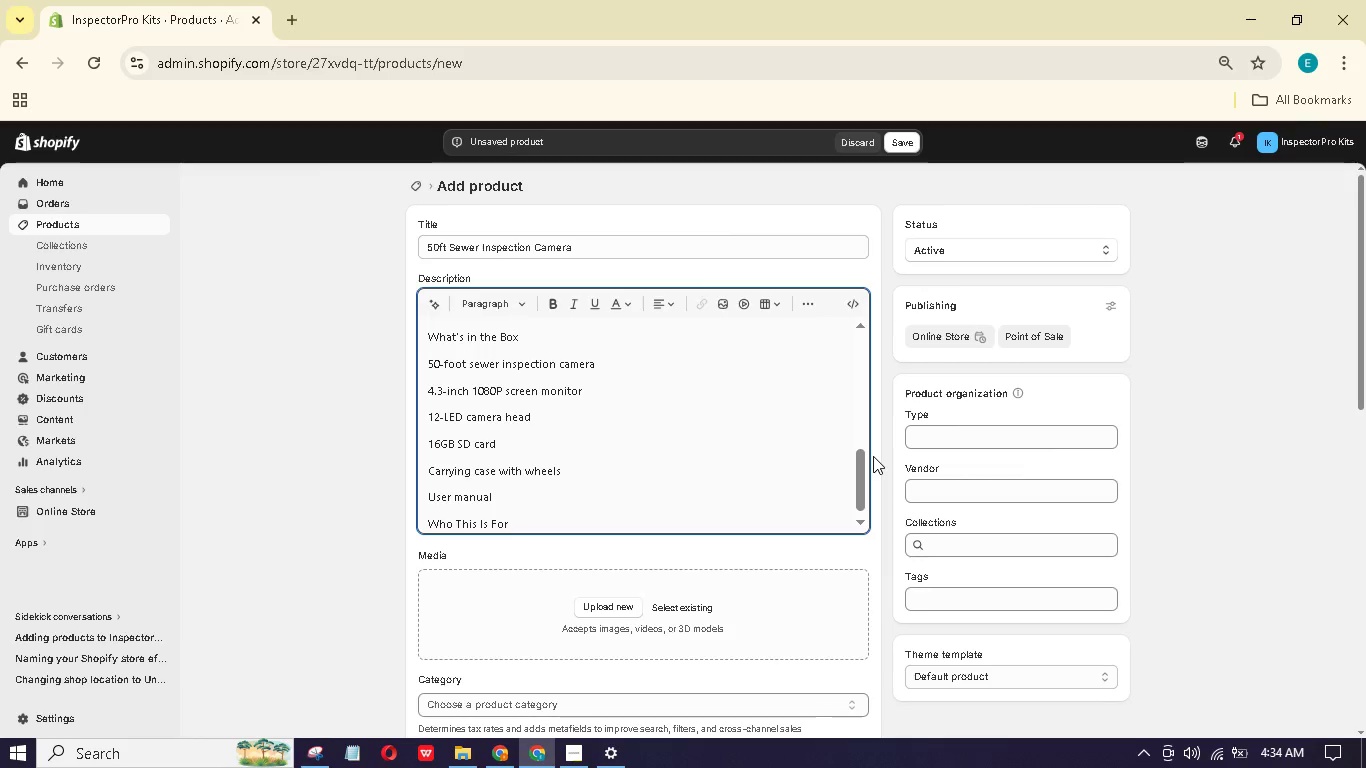 
key(Enter)
 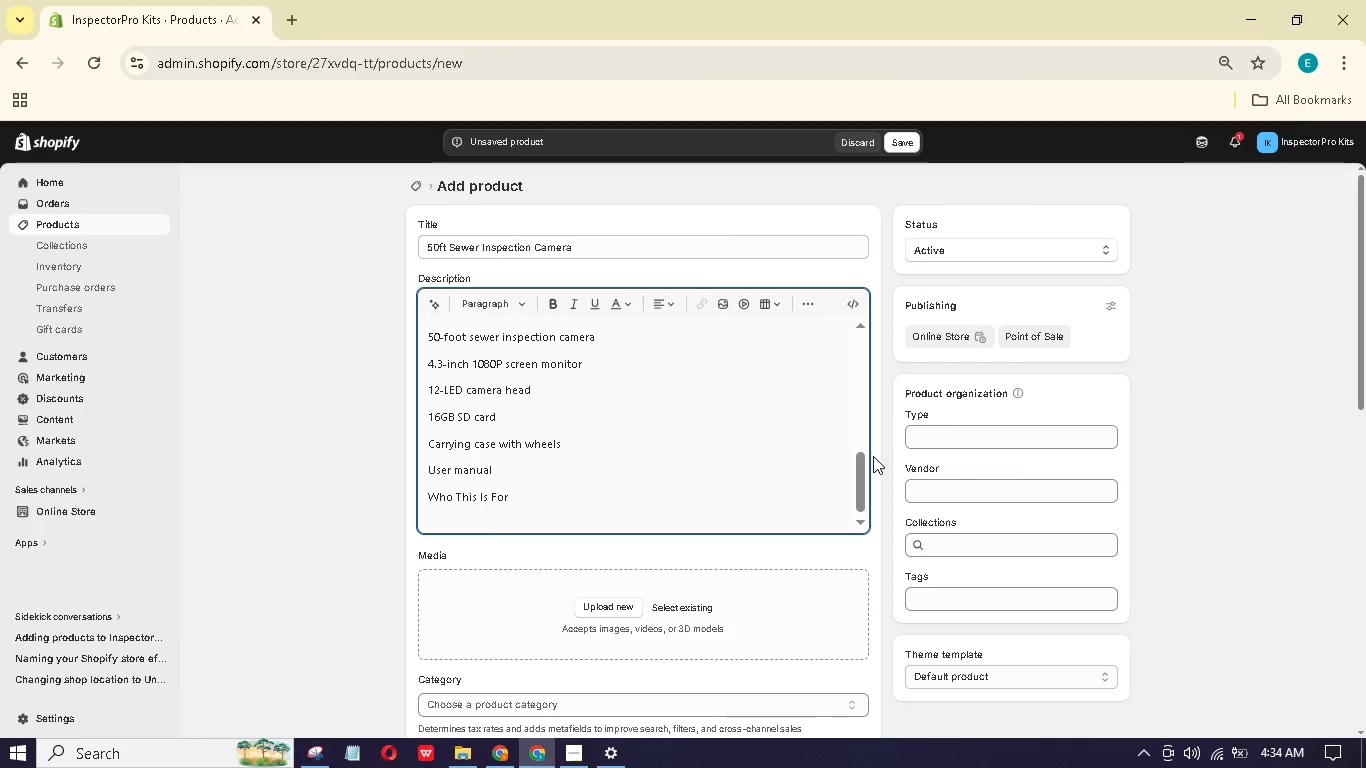 
type(Home nspectors offering sewer opes s an add-on srvie)
 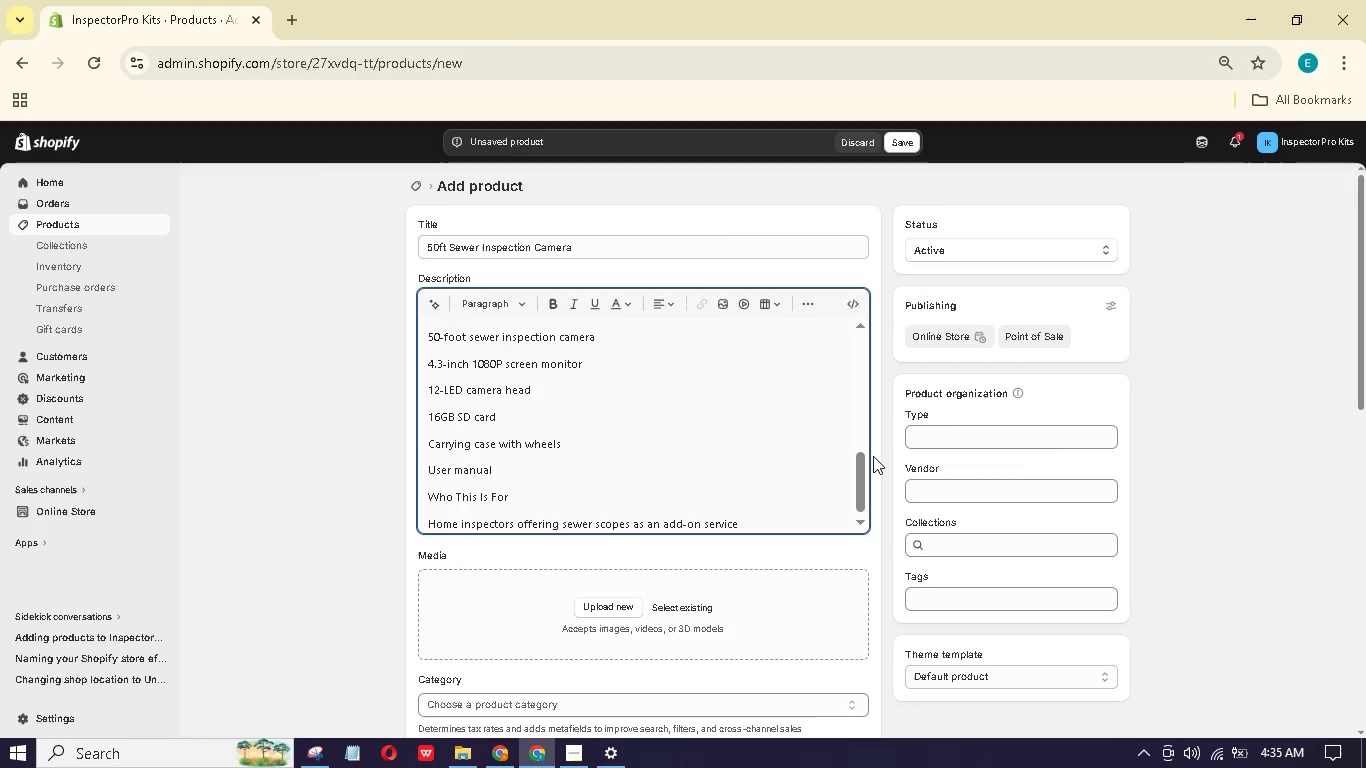 
hold_key(key=C, duration=0.39)
 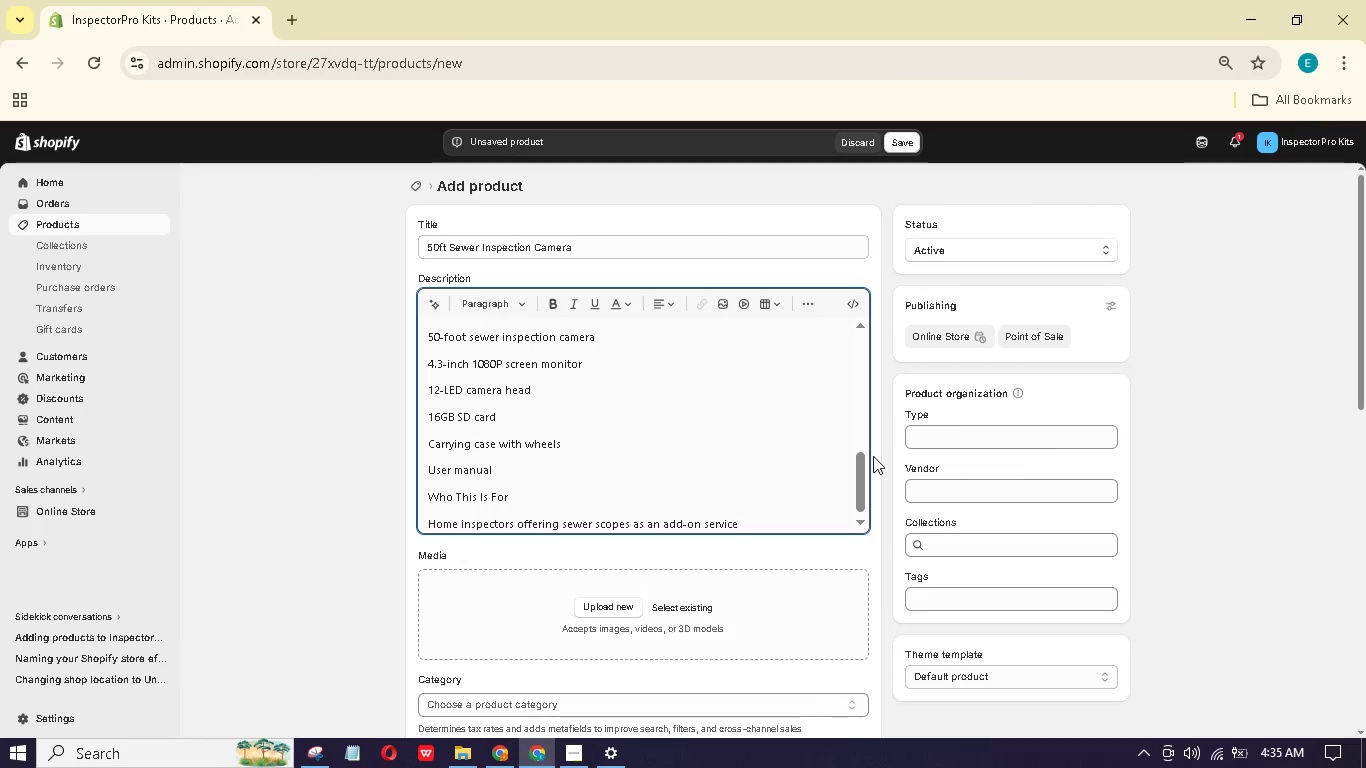 
key(Enter)
 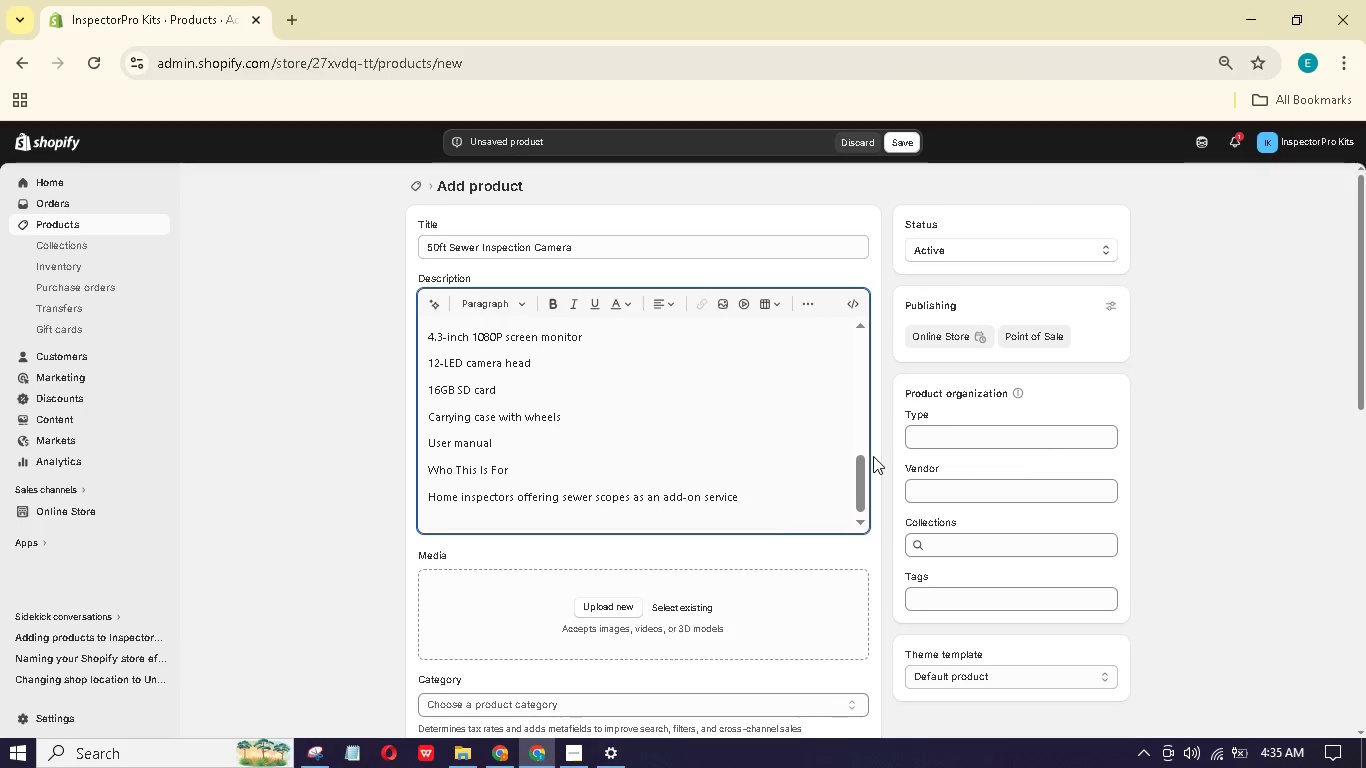 
type(Property appra)
 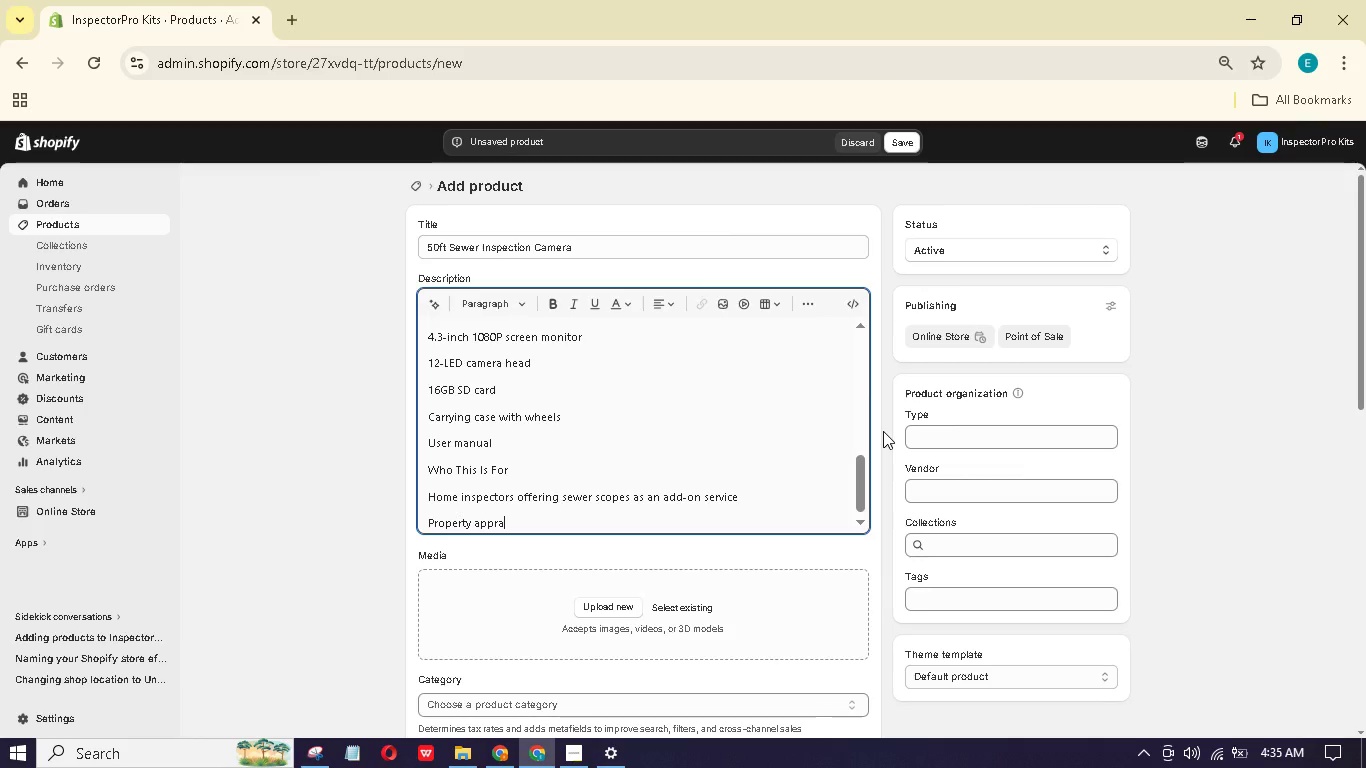 
type(isrs vrifyng man line cditin)
 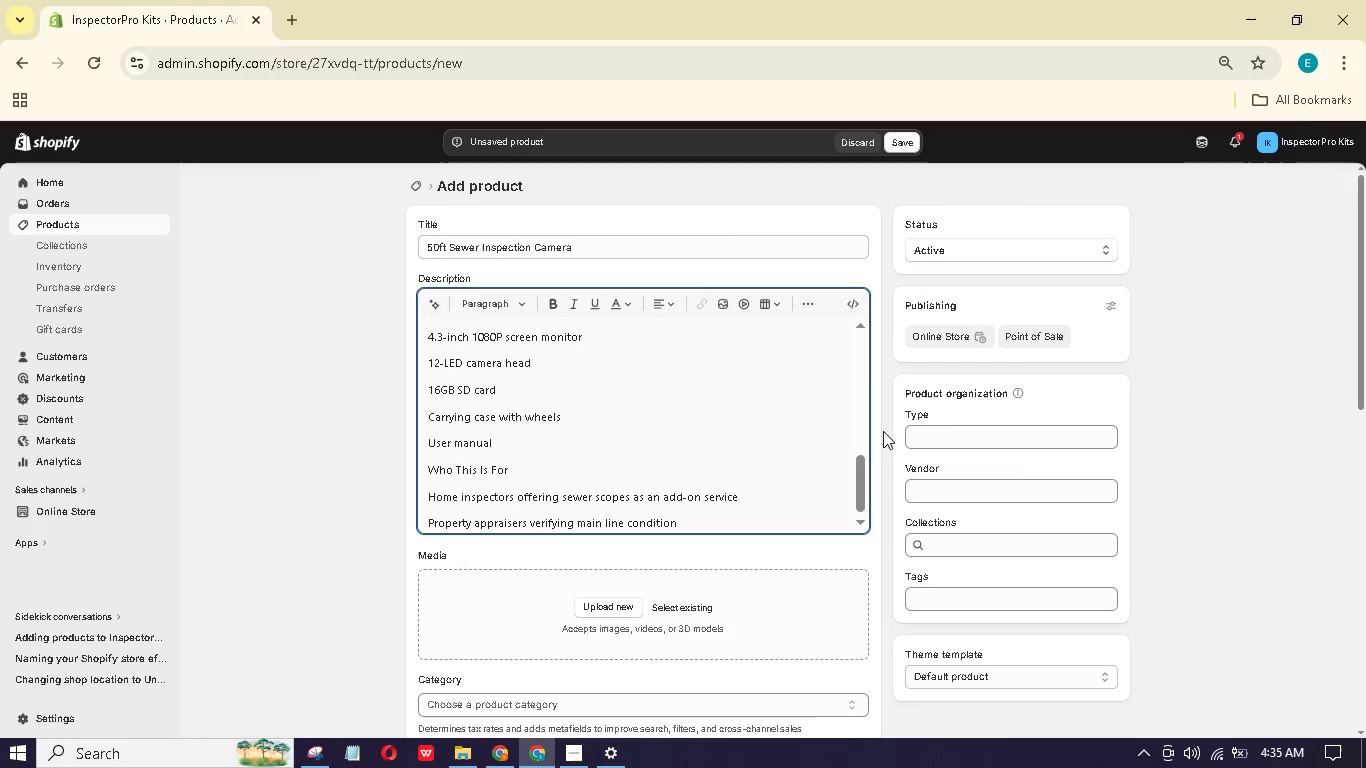 
hold_key(key=O, duration=0.34)
 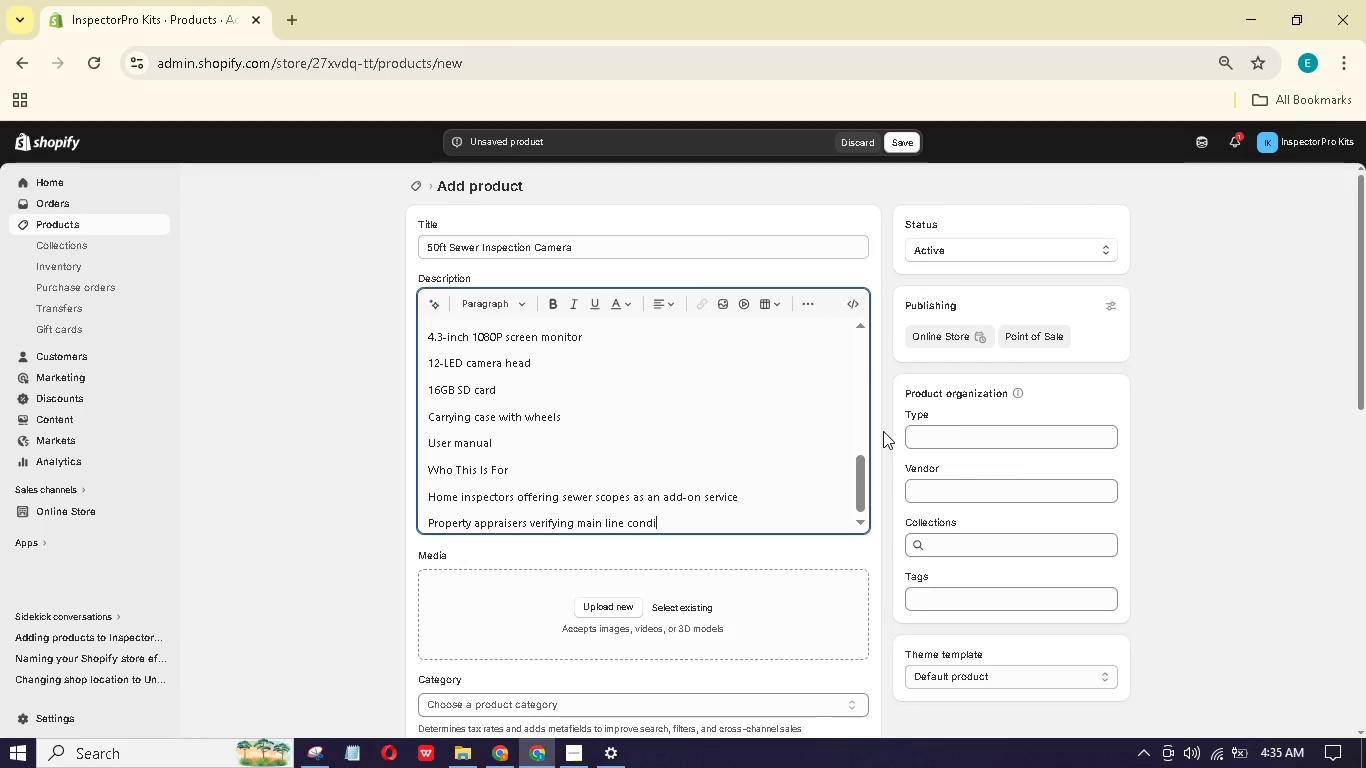 
hold_key(key=O, duration=0.38)
 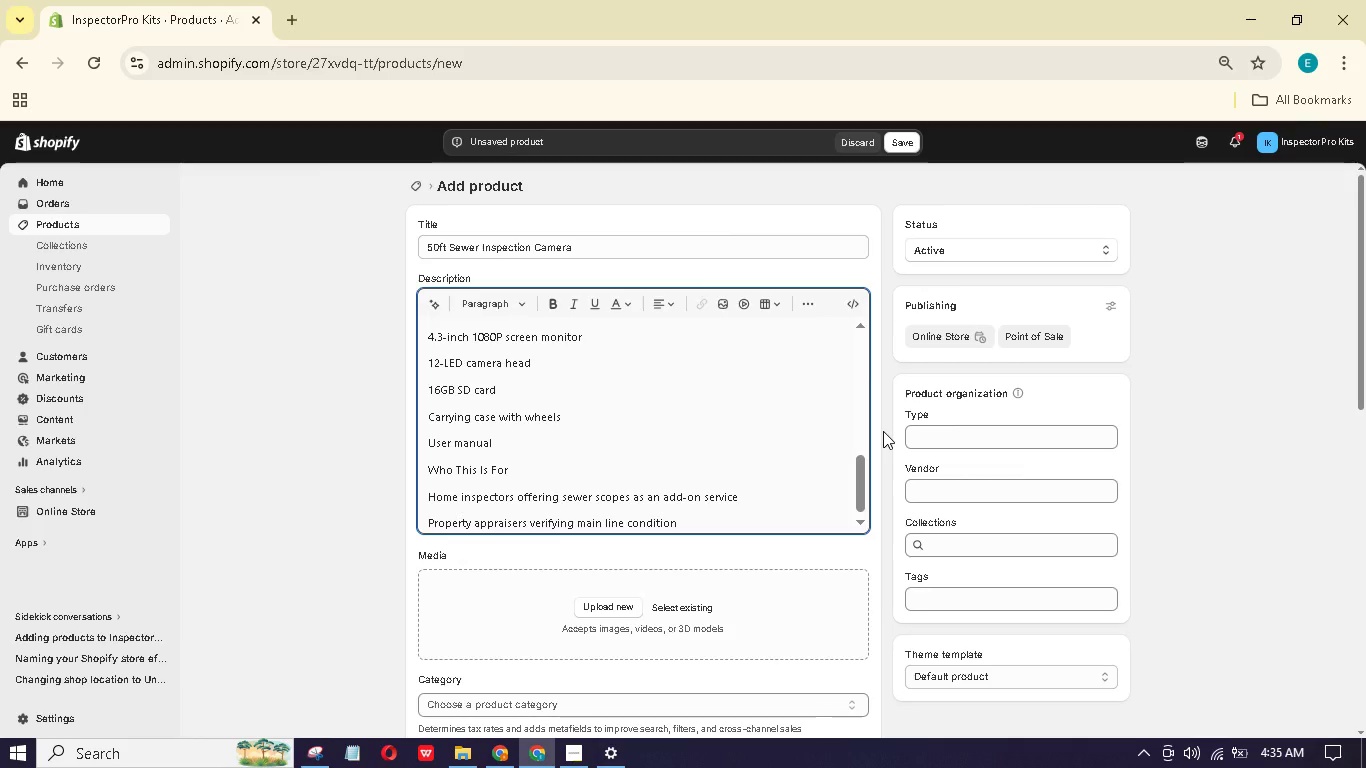 
key(Enter)
 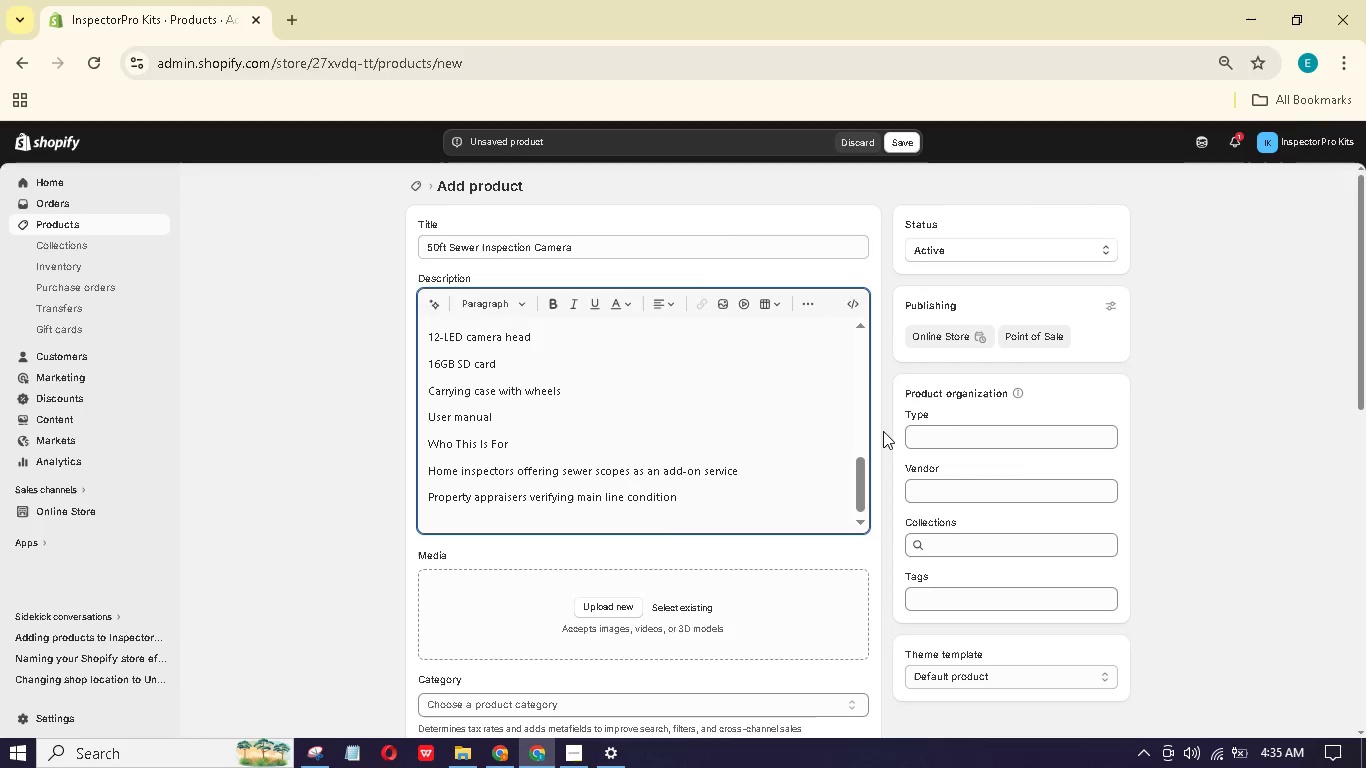 
type(Plumbng contractors diagnosing blockas)
 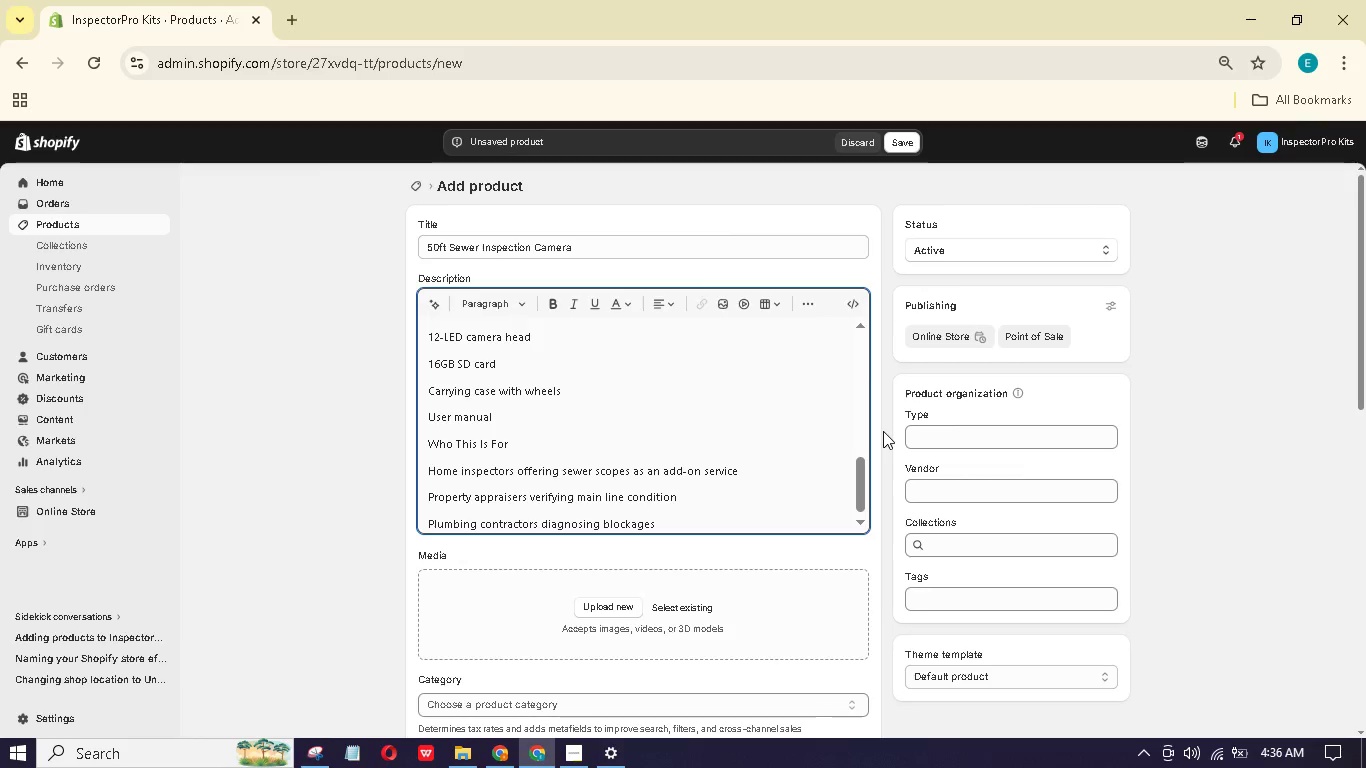 
hold_key(key=E, duration=0.38)
 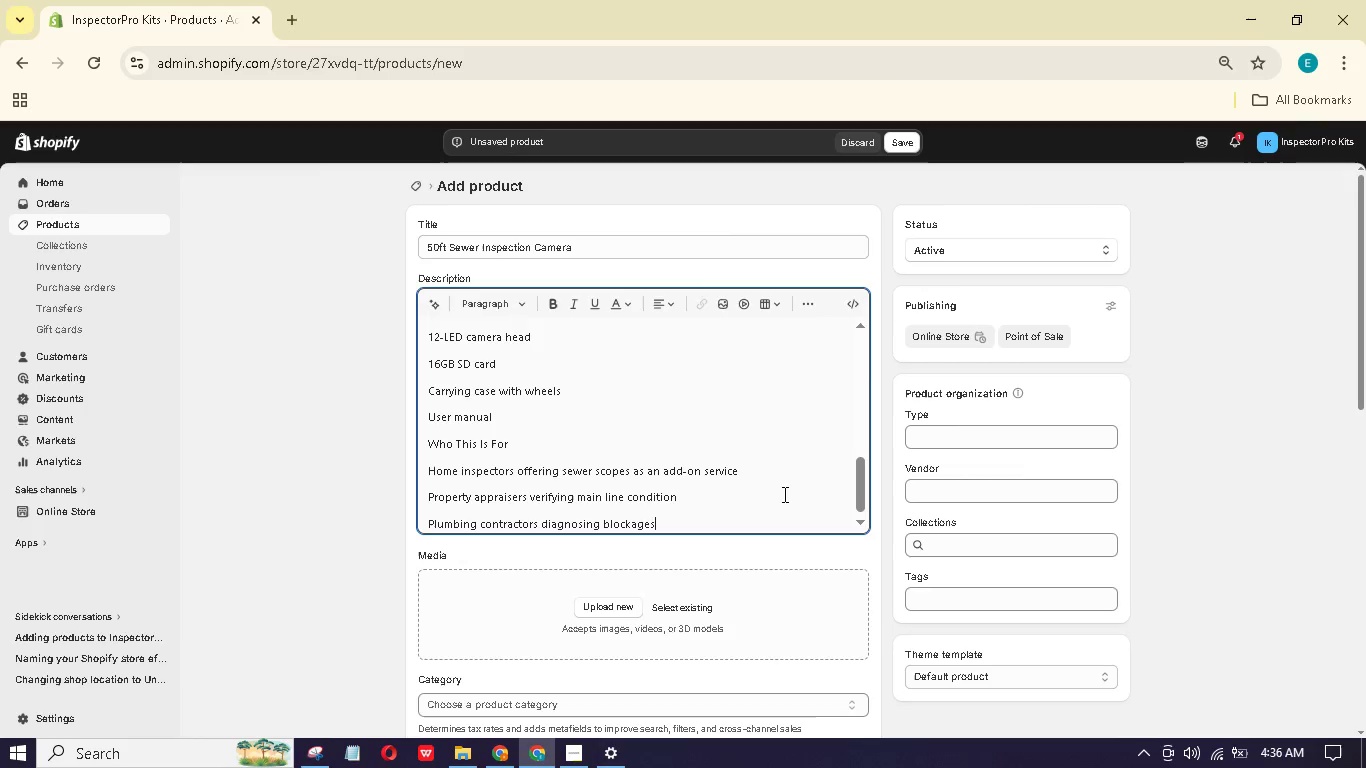 
left_click_drag(start_coordinate=[671, 521], to_coordinate=[422, 451])
 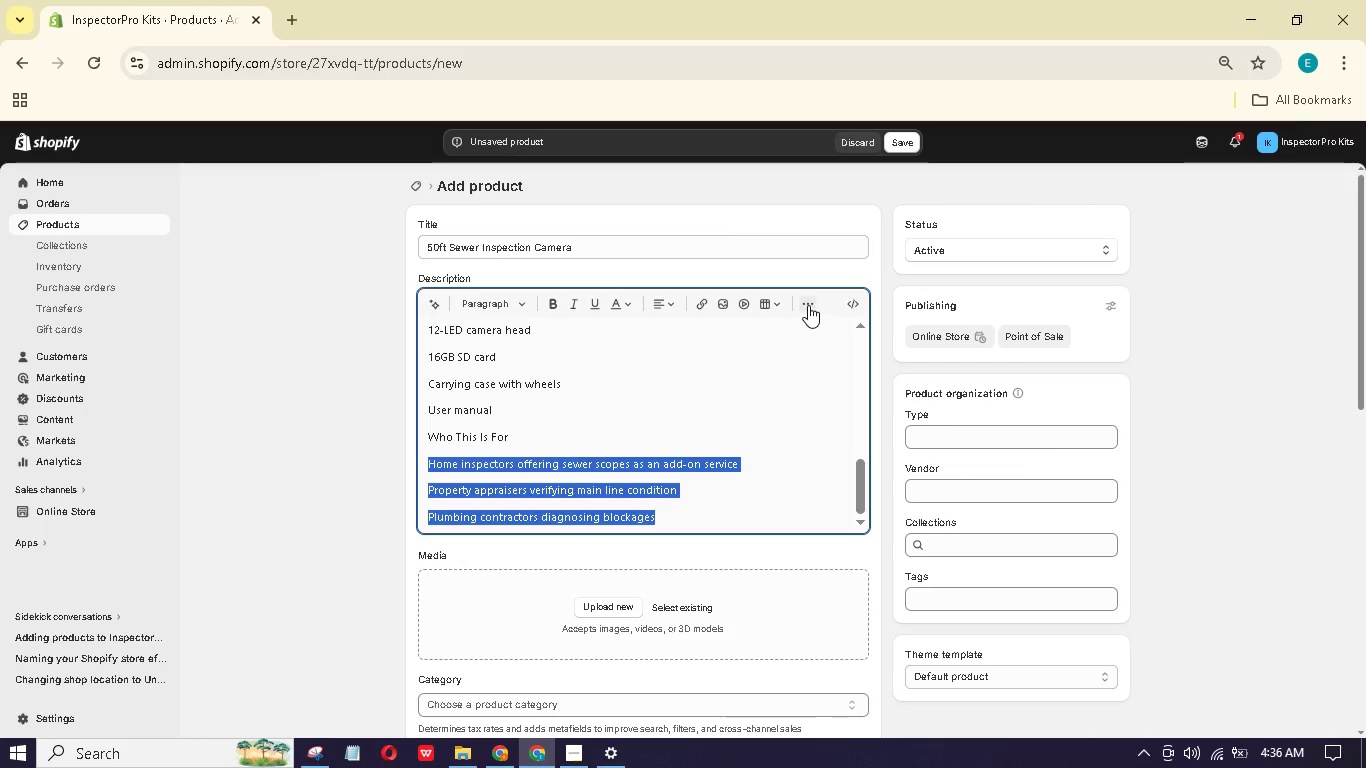 
double_click([808, 305])
 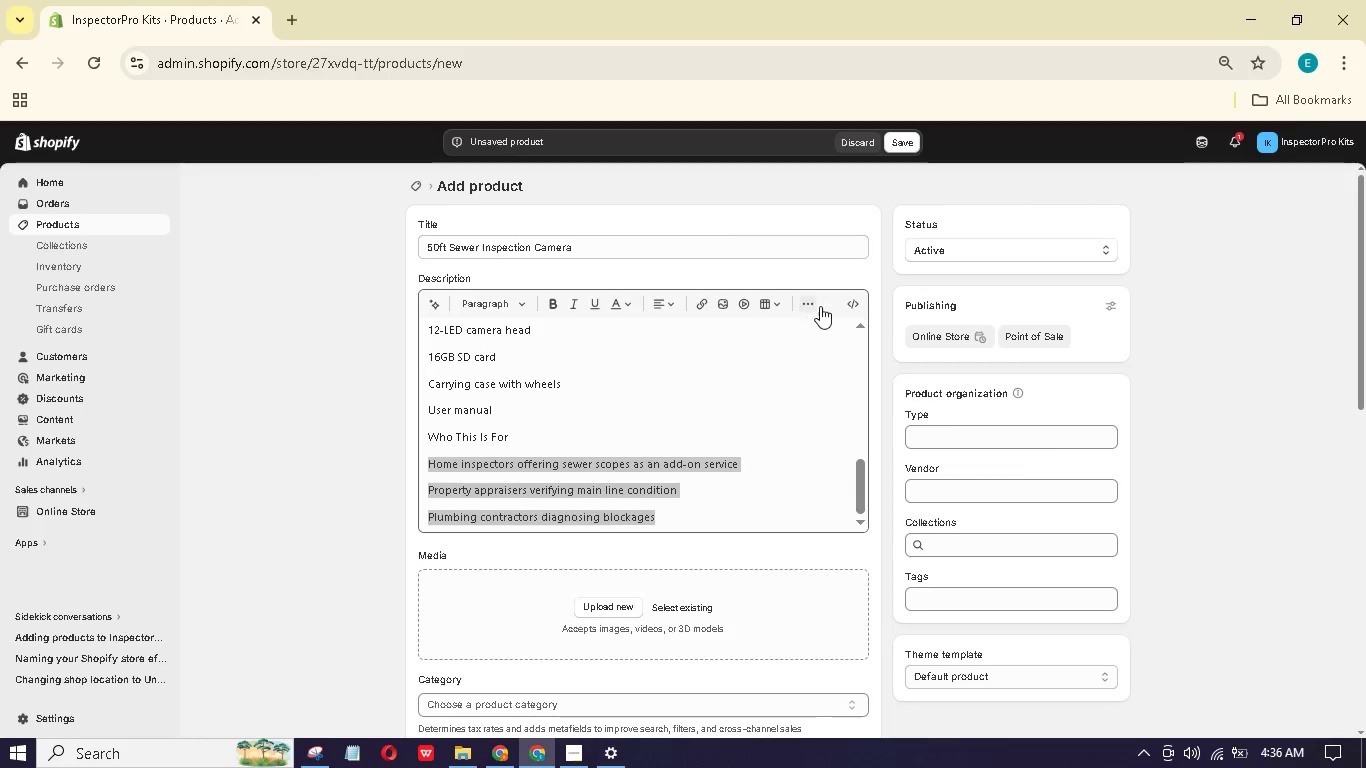 
left_click([814, 301])
 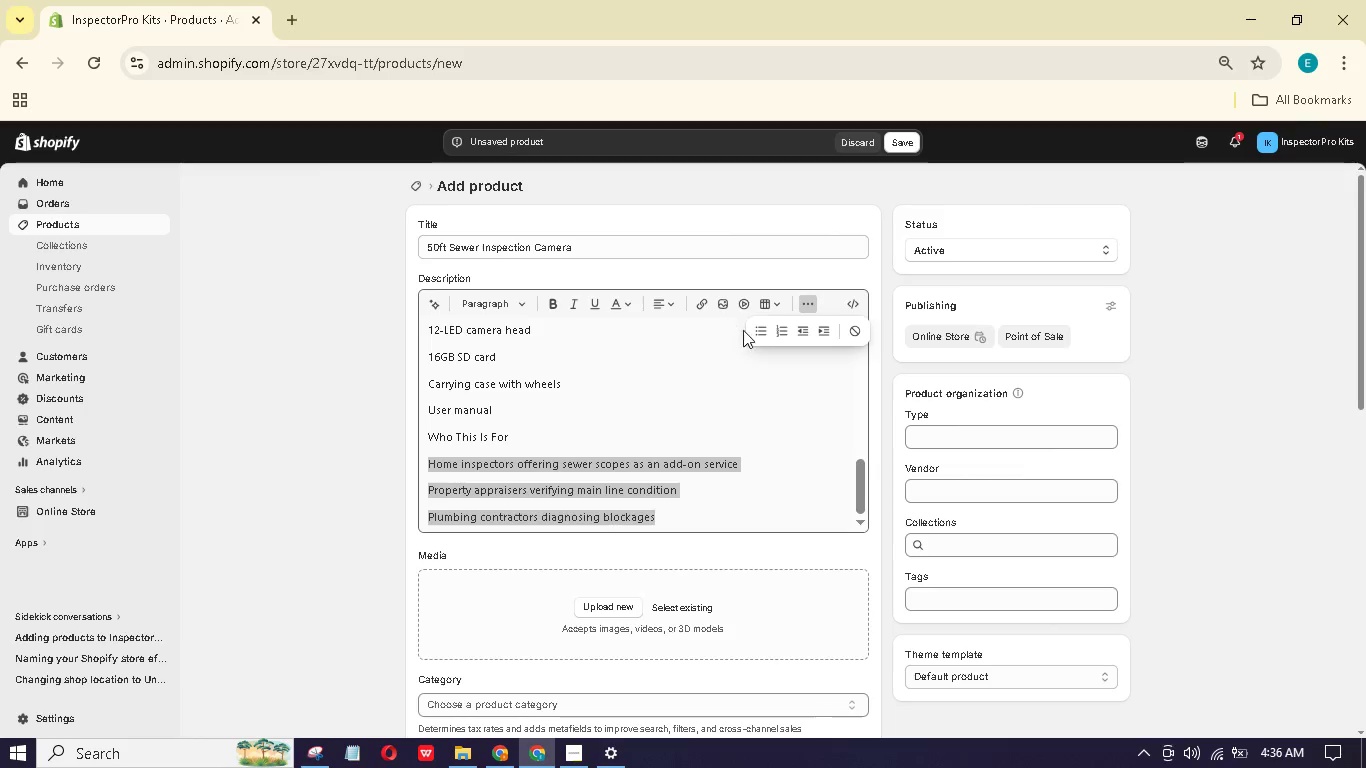 
left_click([757, 337])
 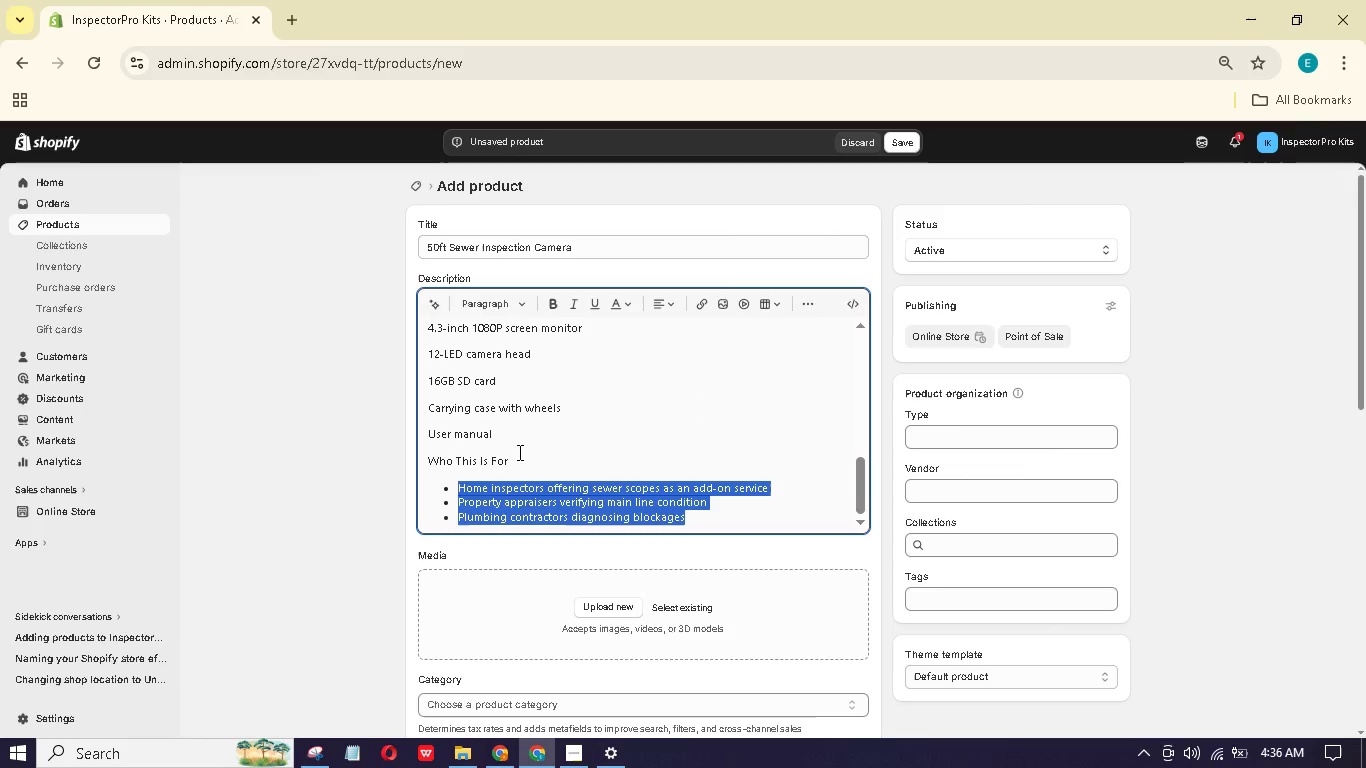 
left_click_drag(start_coordinate=[526, 458], to_coordinate=[404, 447])
 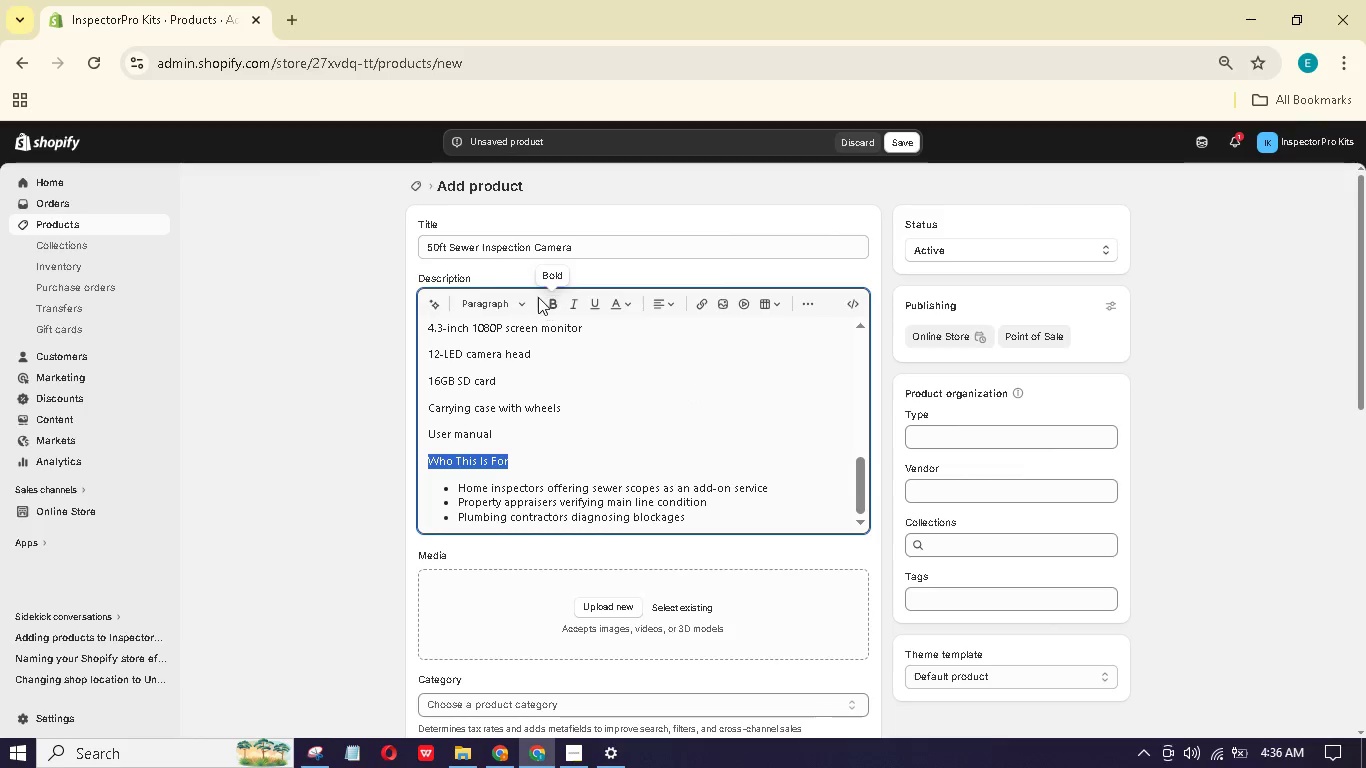 
left_click([527, 298])
 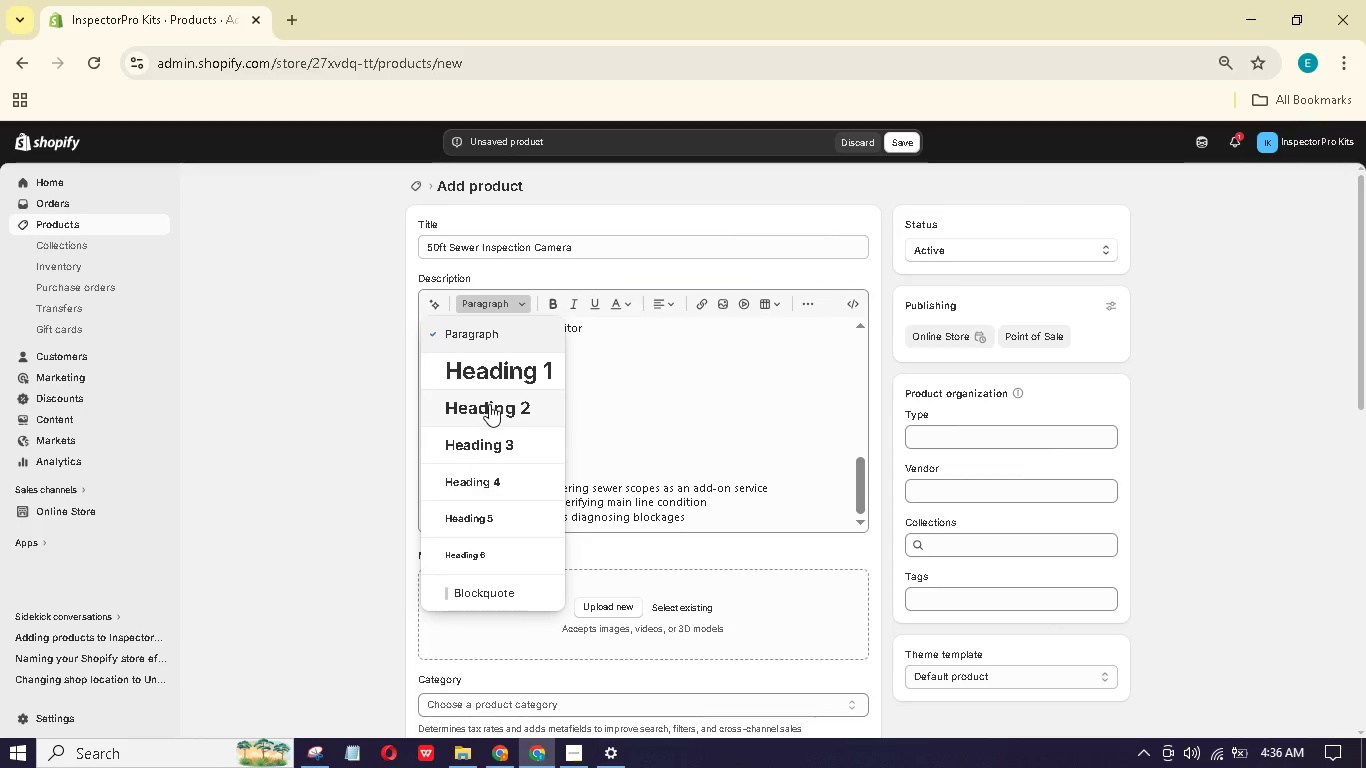 
left_click([489, 444])
 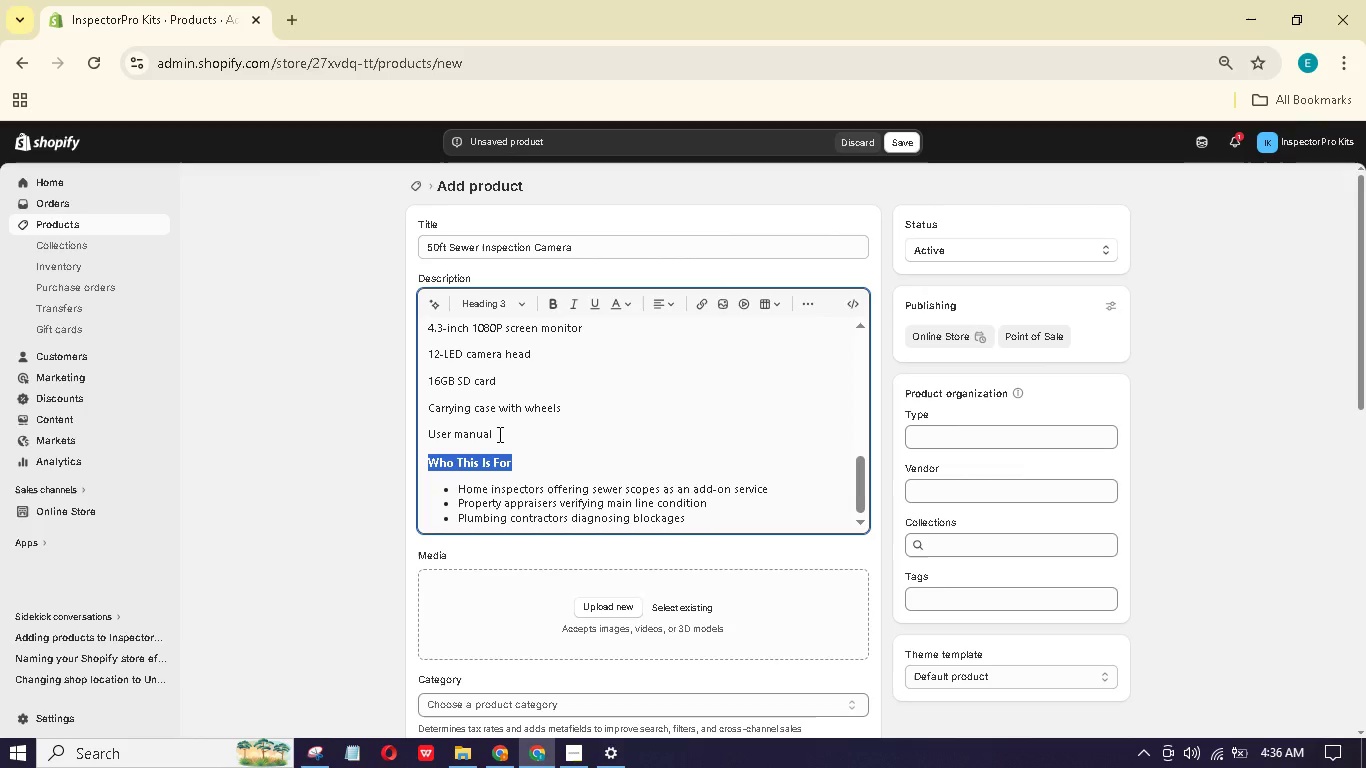 
scroll: coordinate [498, 434], scroll_direction: up, amount: 1.0
 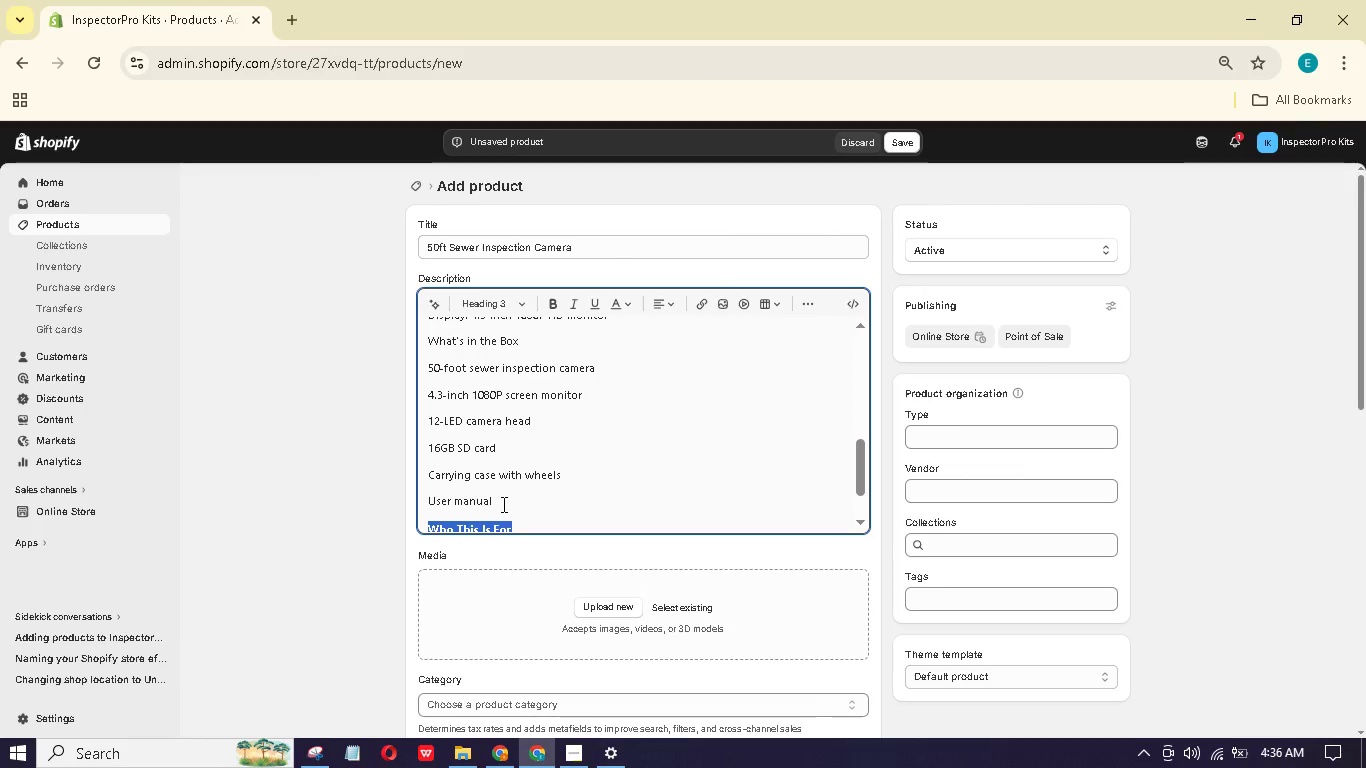 
left_click_drag(start_coordinate=[499, 502], to_coordinate=[427, 369])
 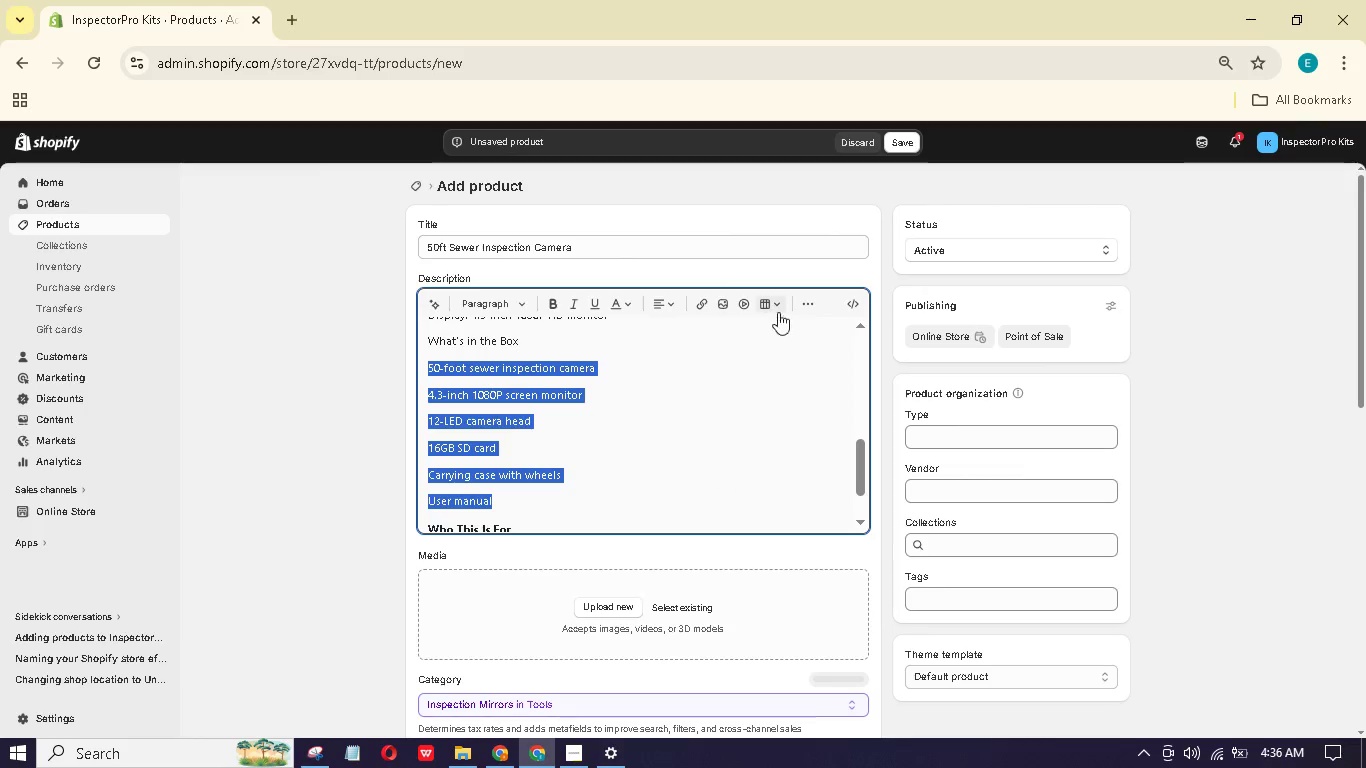 
left_click([808, 305])
 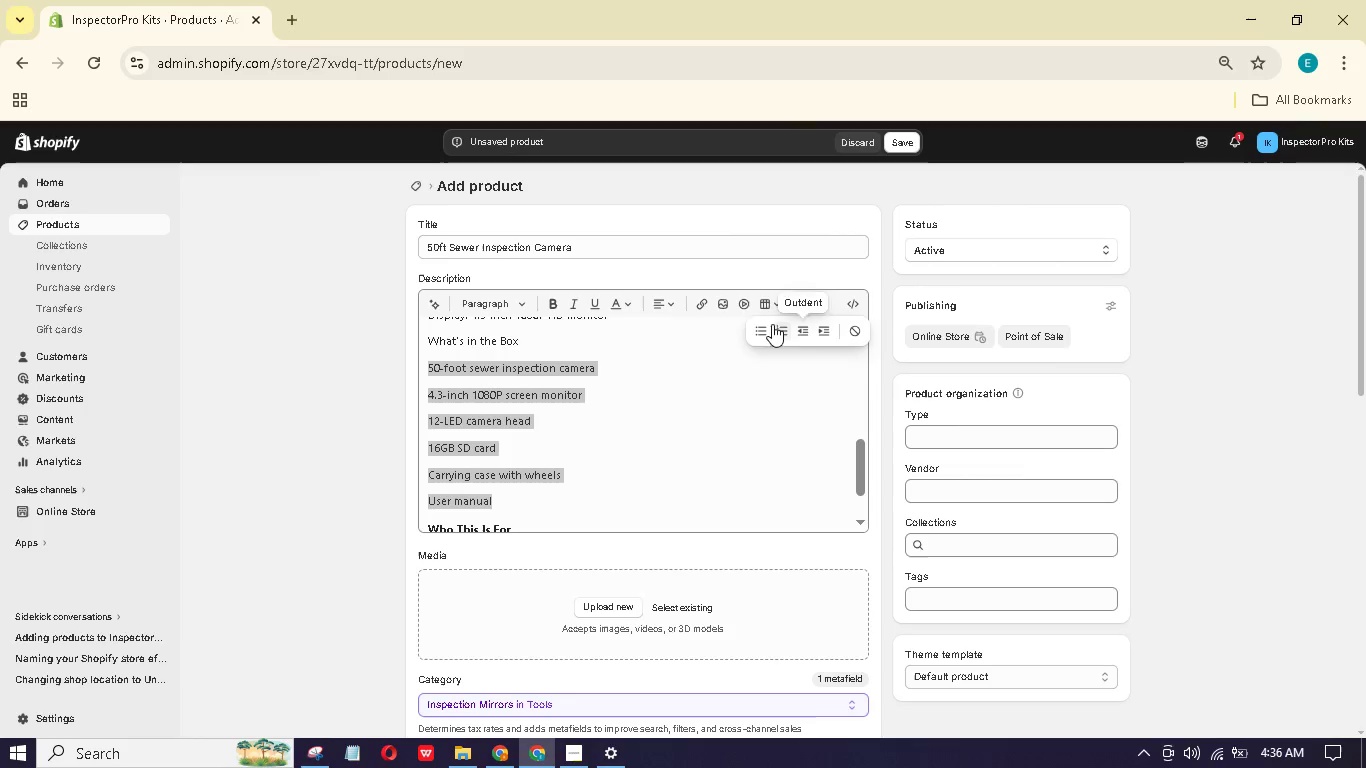 
left_click([767, 324])
 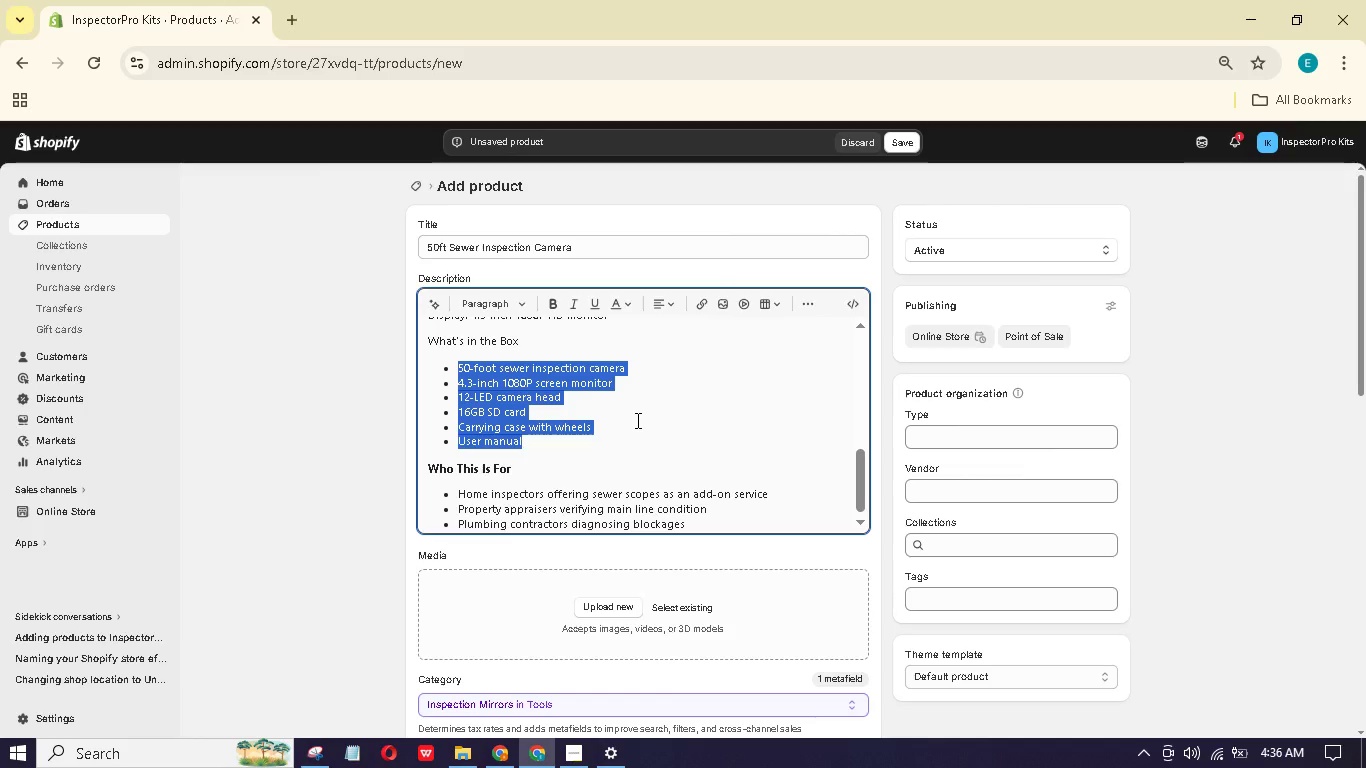 
scroll: coordinate [635, 420], scroll_direction: up, amount: 1.0
 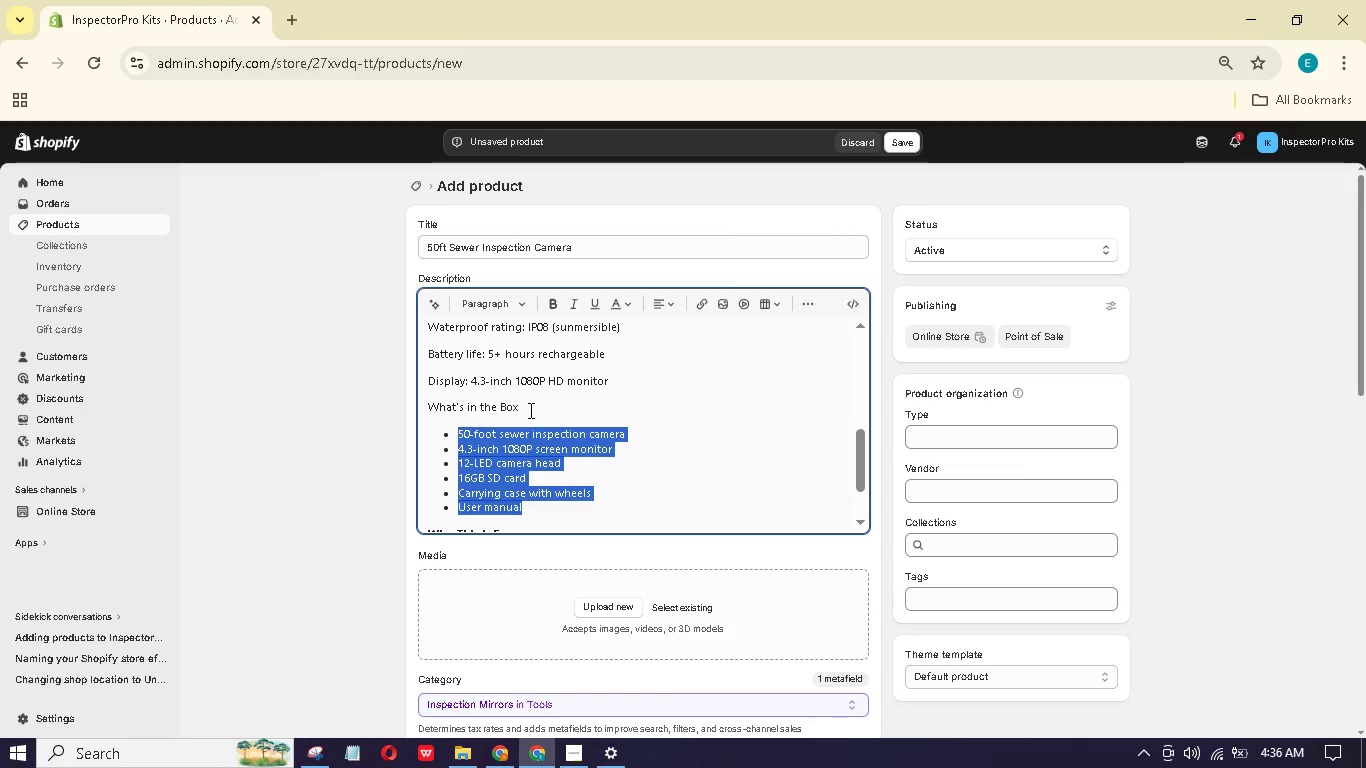 
left_click_drag(start_coordinate=[529, 410], to_coordinate=[418, 408])
 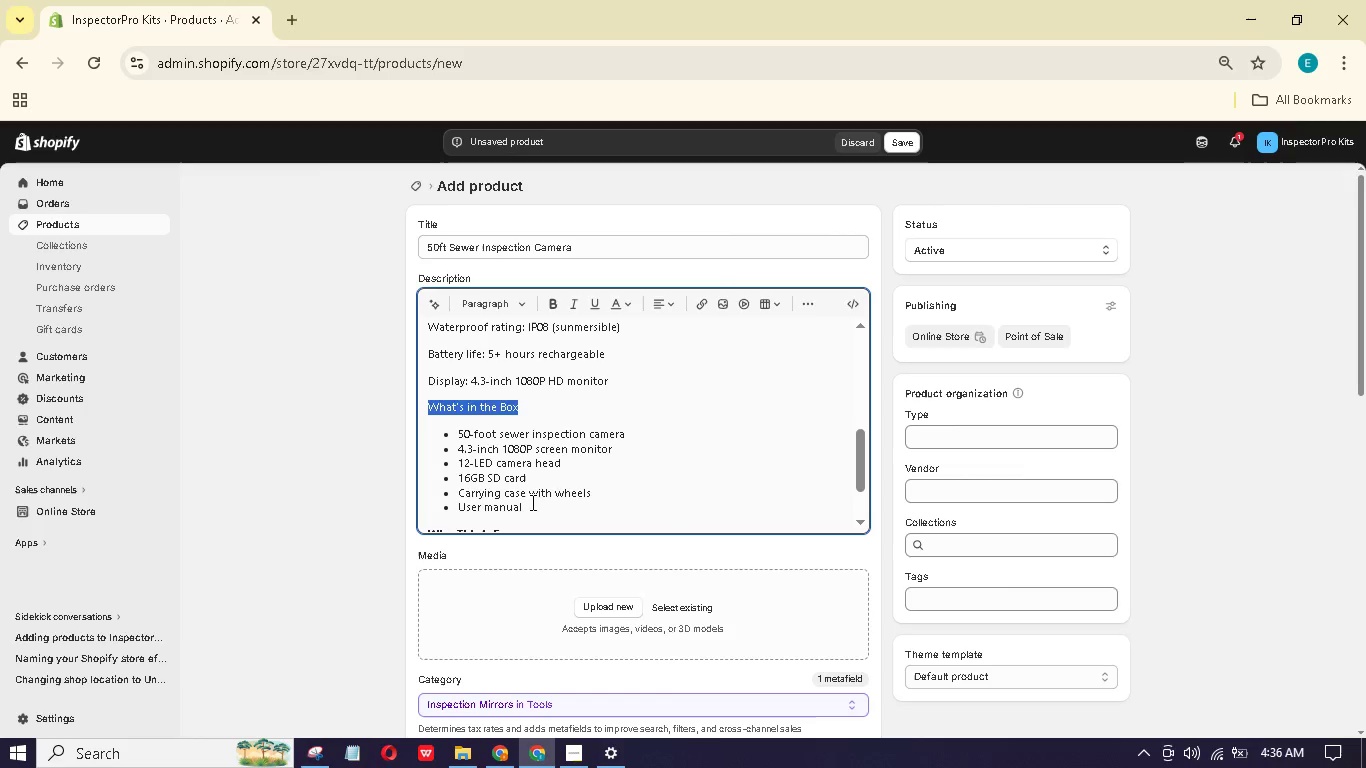 
left_click_drag(start_coordinate=[533, 515], to_coordinate=[455, 444])
 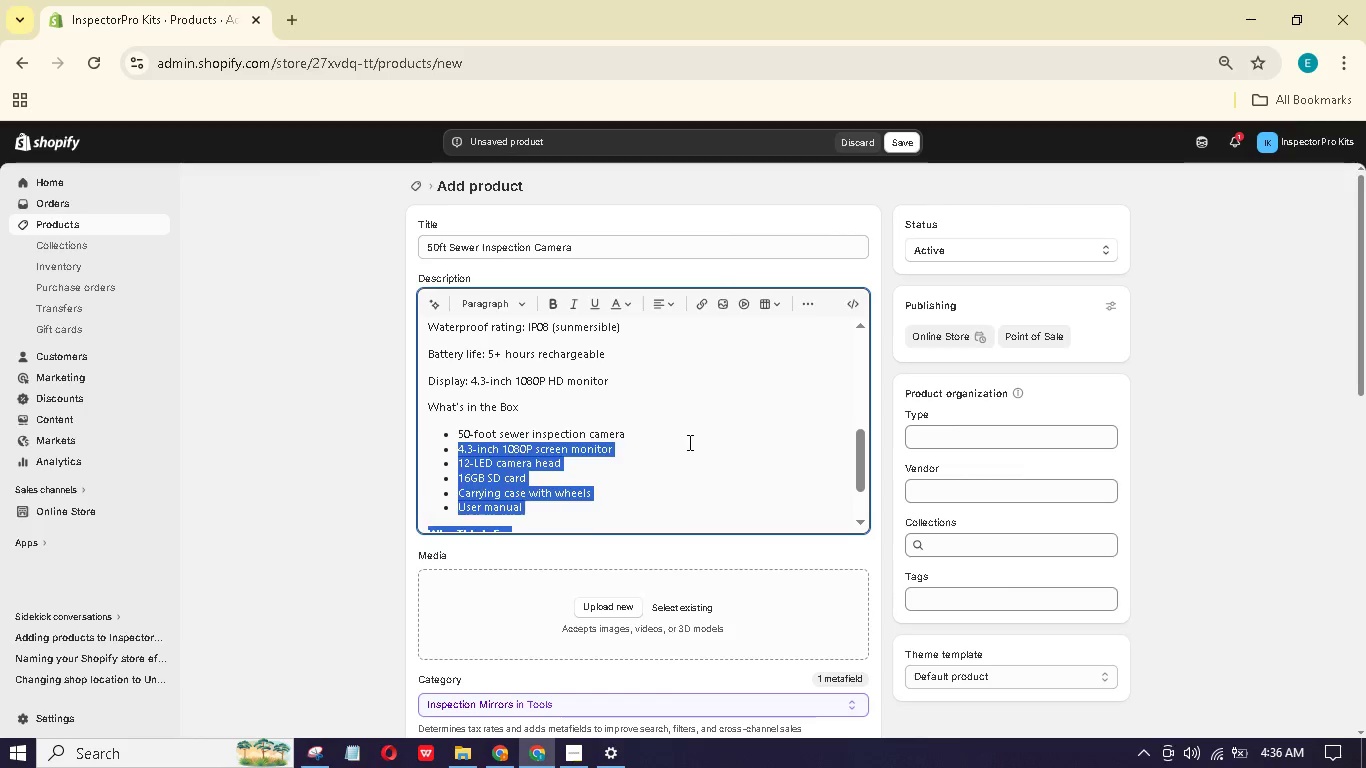 
left_click([688, 442])
 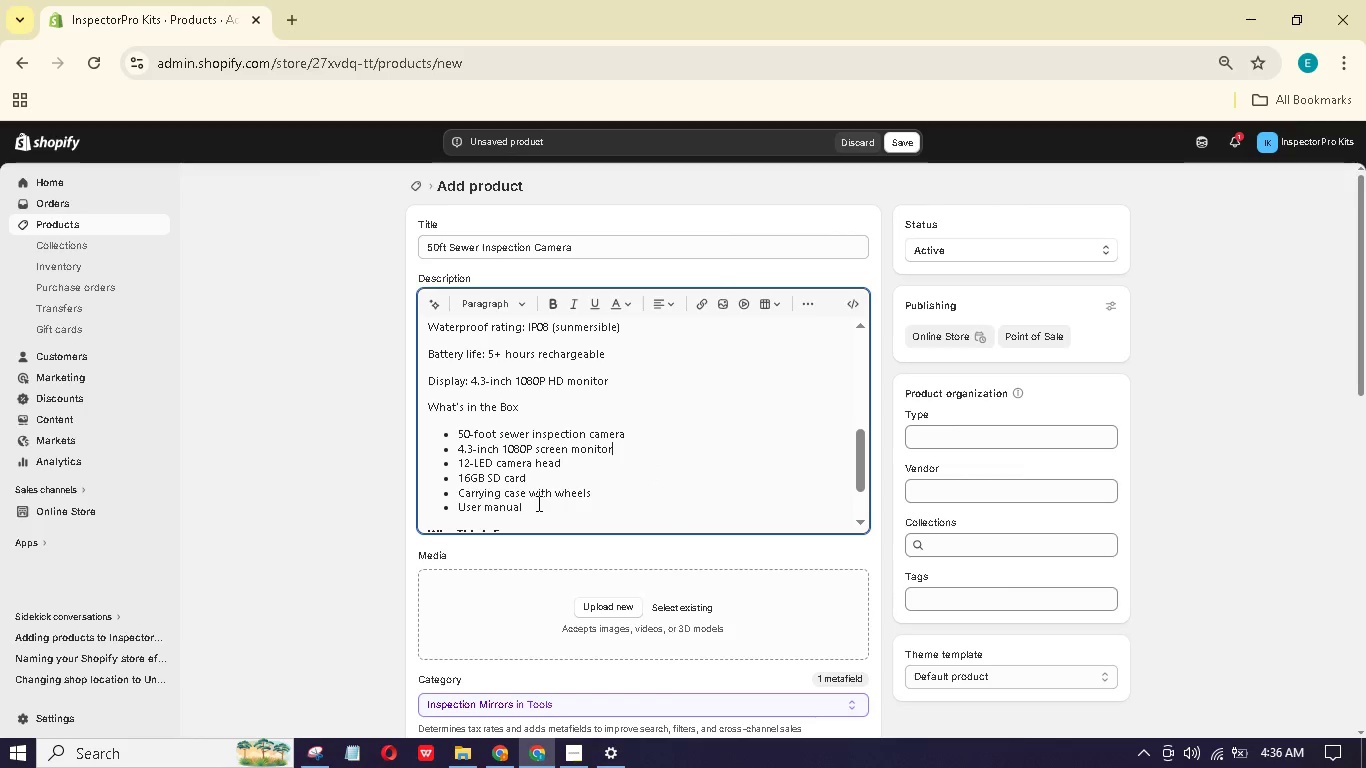 
left_click_drag(start_coordinate=[534, 503], to_coordinate=[444, 440])
 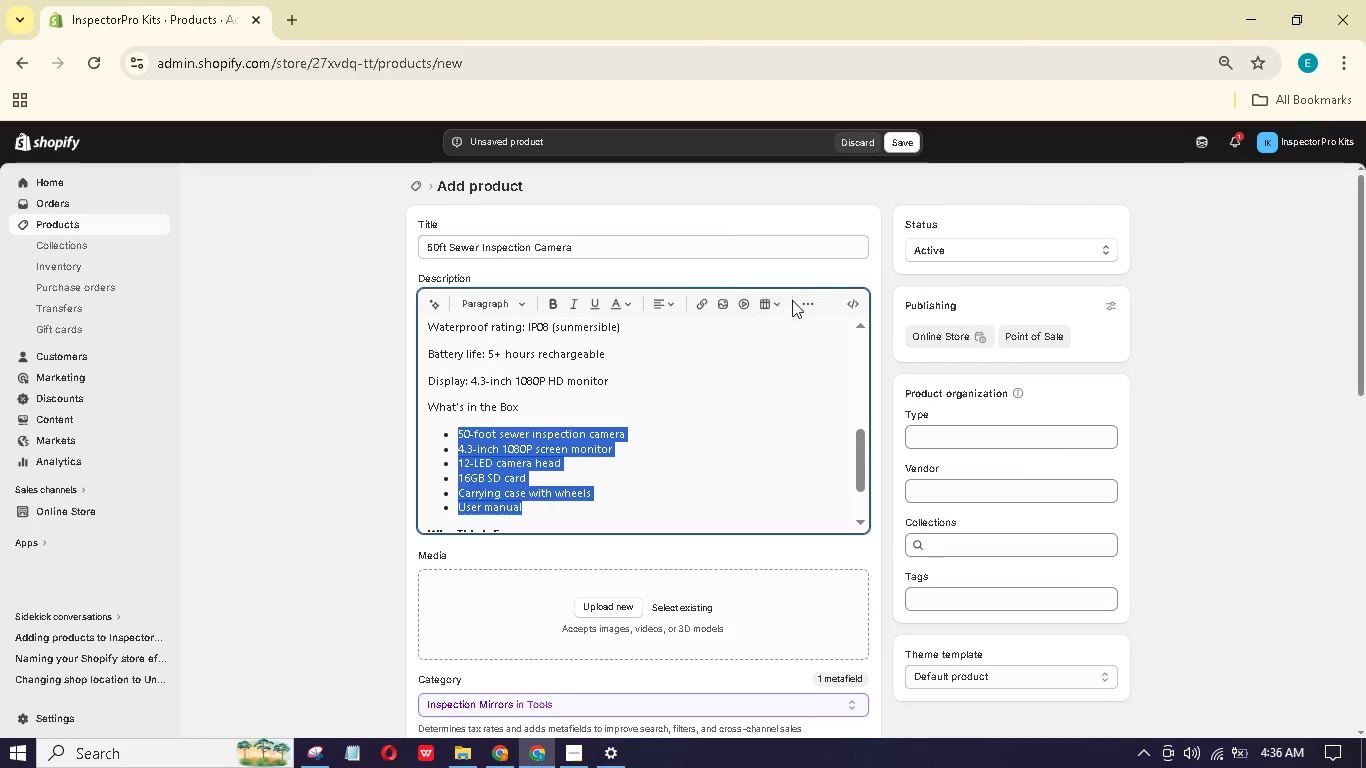 
left_click([803, 303])
 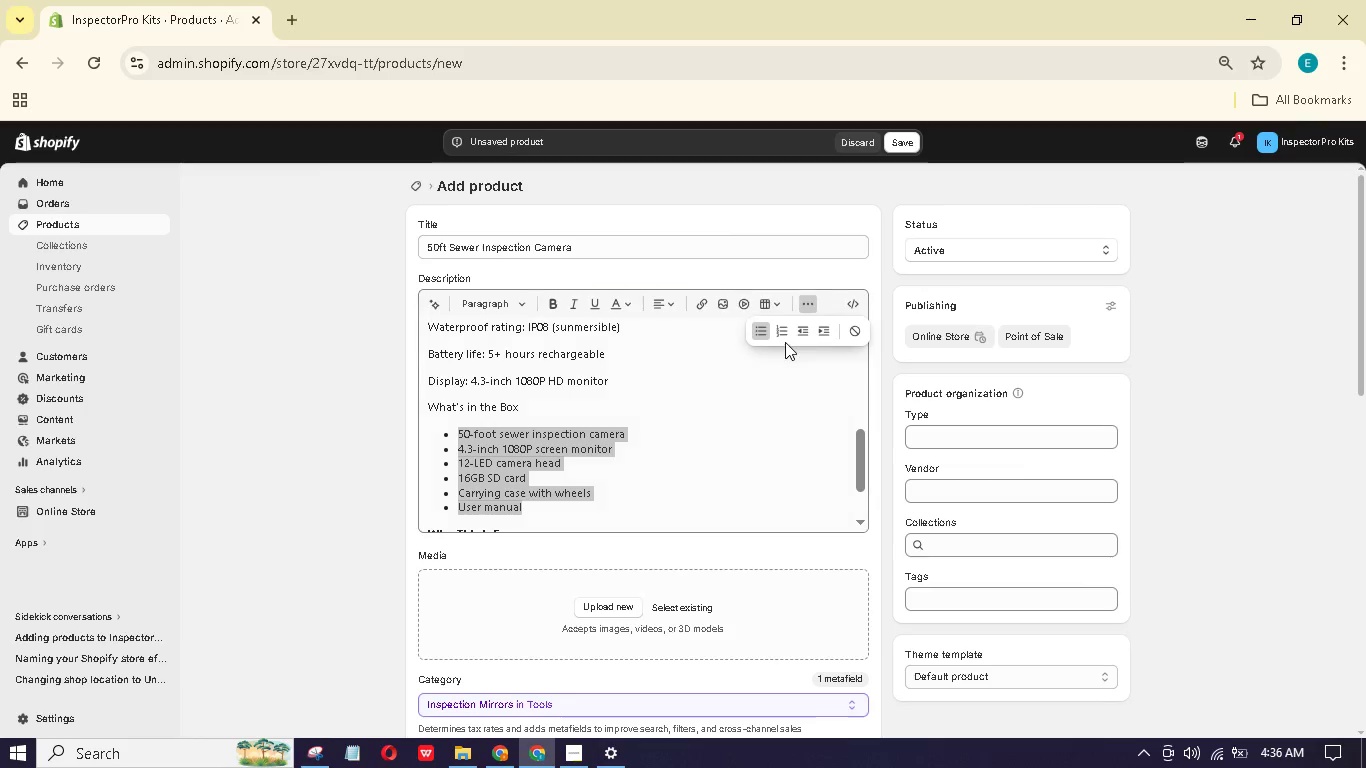 
left_click([781, 333])
 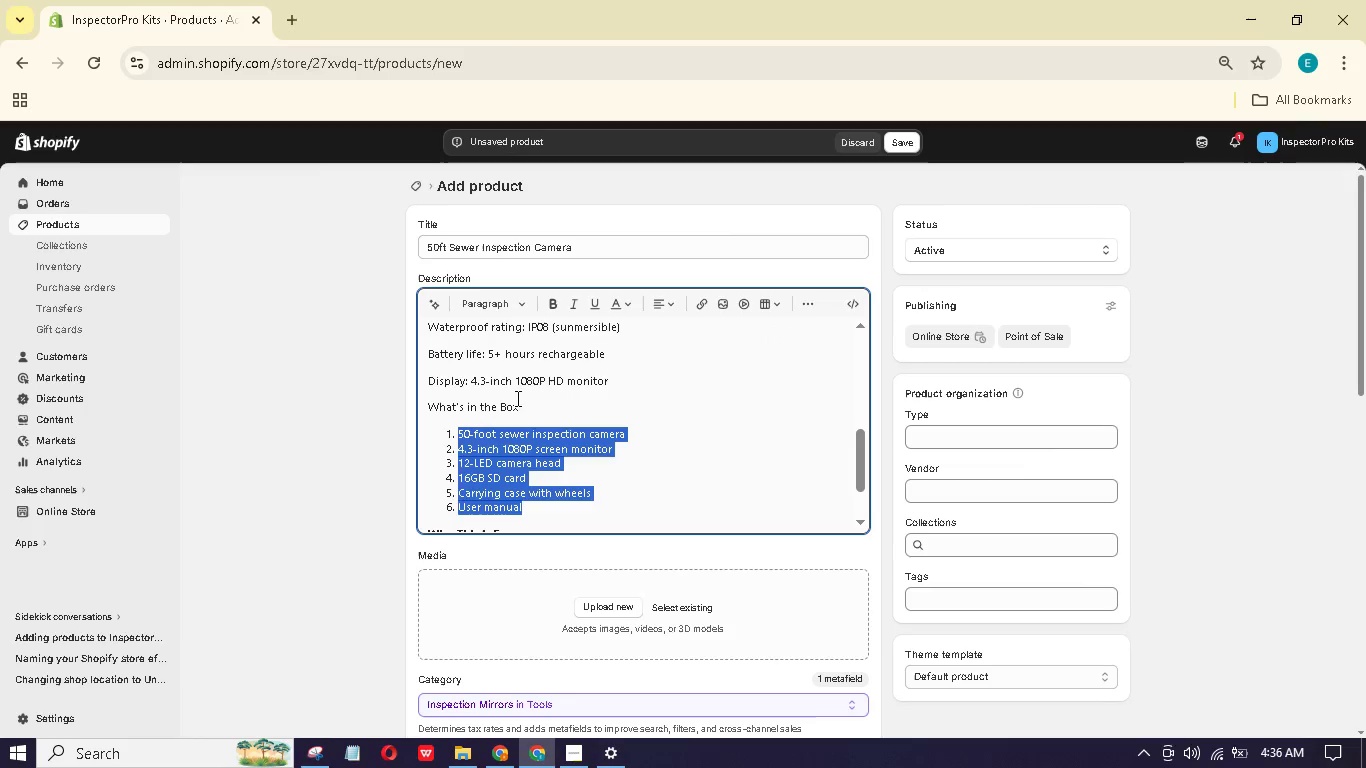 
left_click_drag(start_coordinate=[527, 403], to_coordinate=[424, 399])
 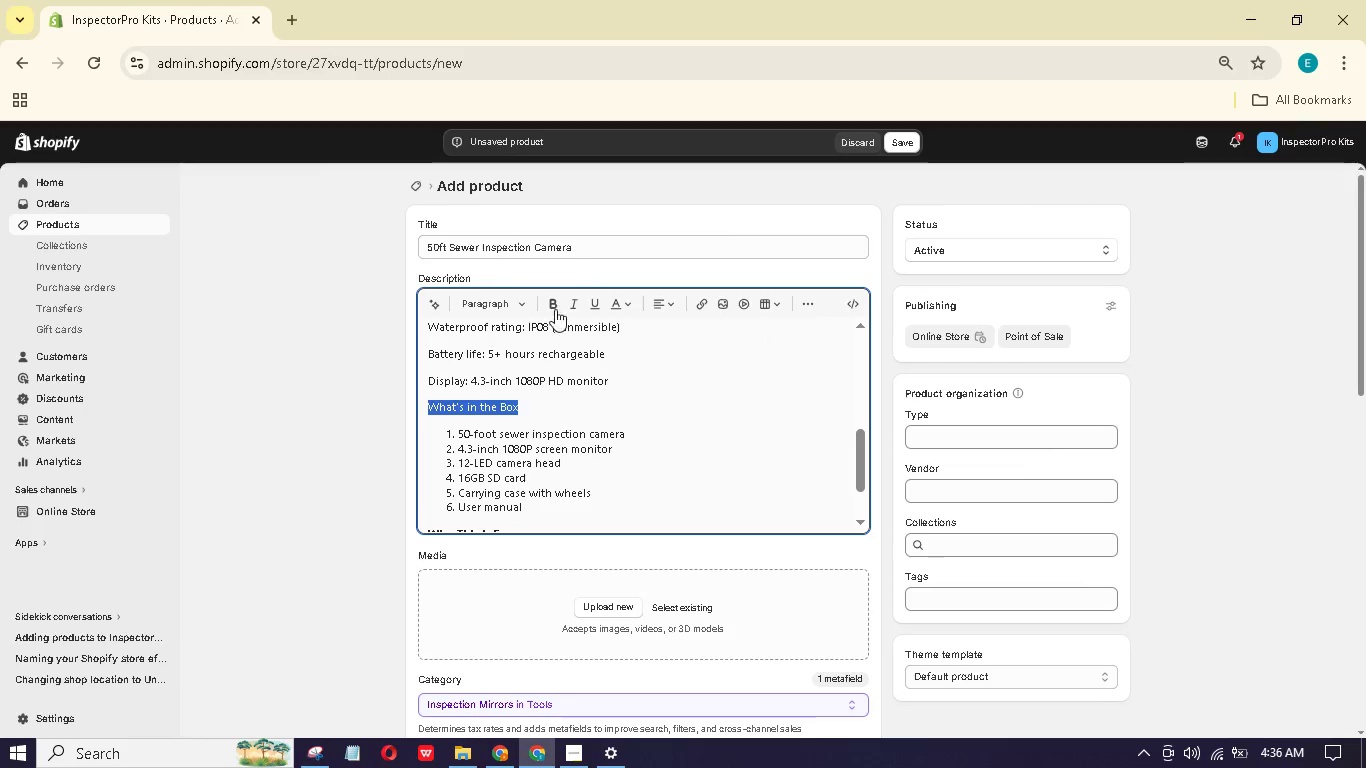 
left_click([520, 298])
 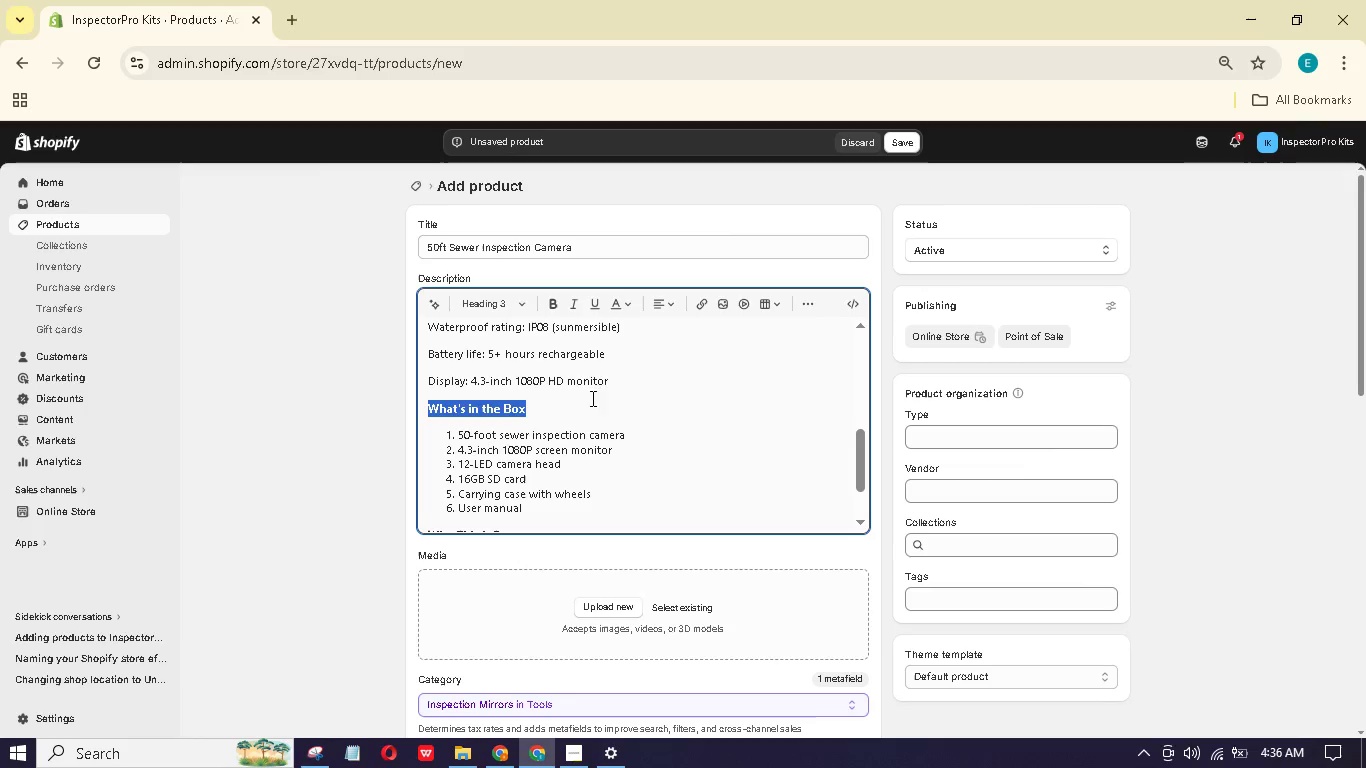 
scroll: coordinate [595, 421], scroll_direction: up, amount: 1.0
 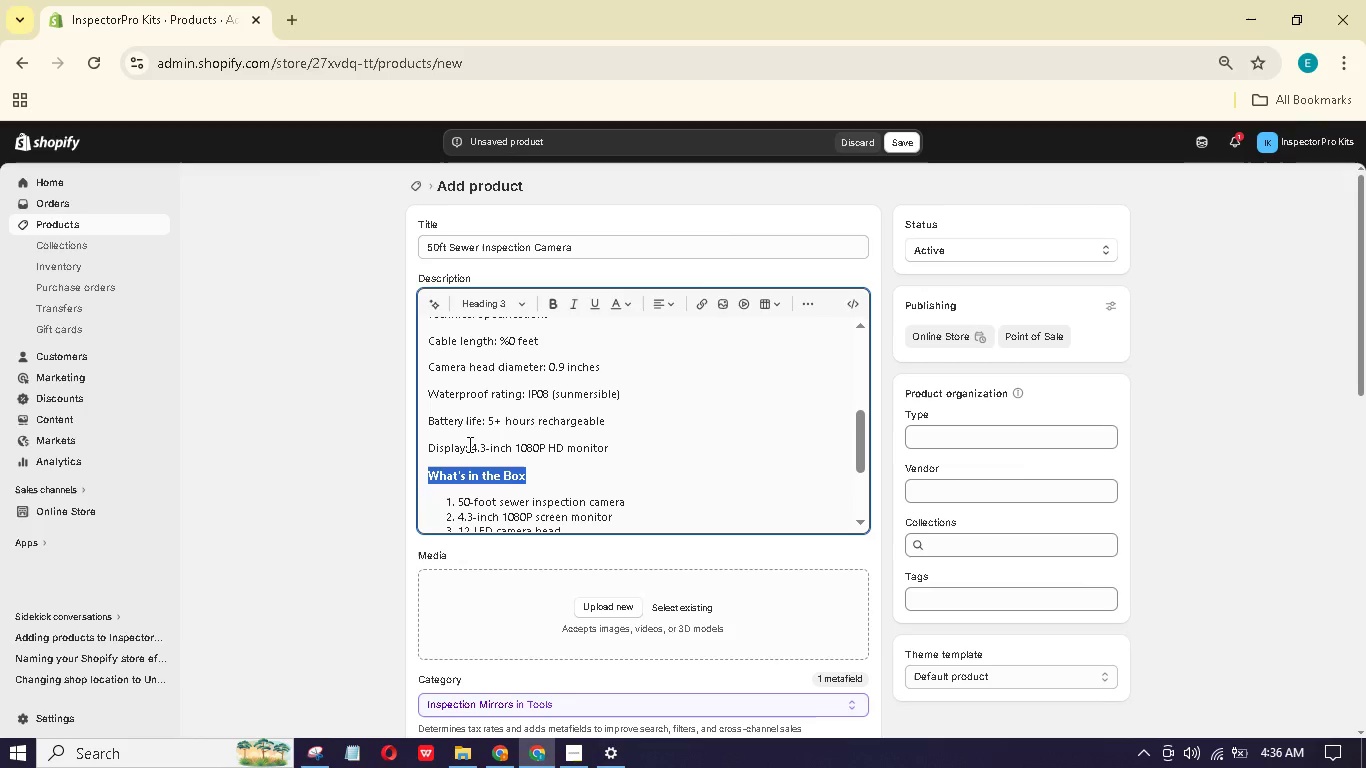 
left_click_drag(start_coordinate=[465, 445], to_coordinate=[424, 441])
 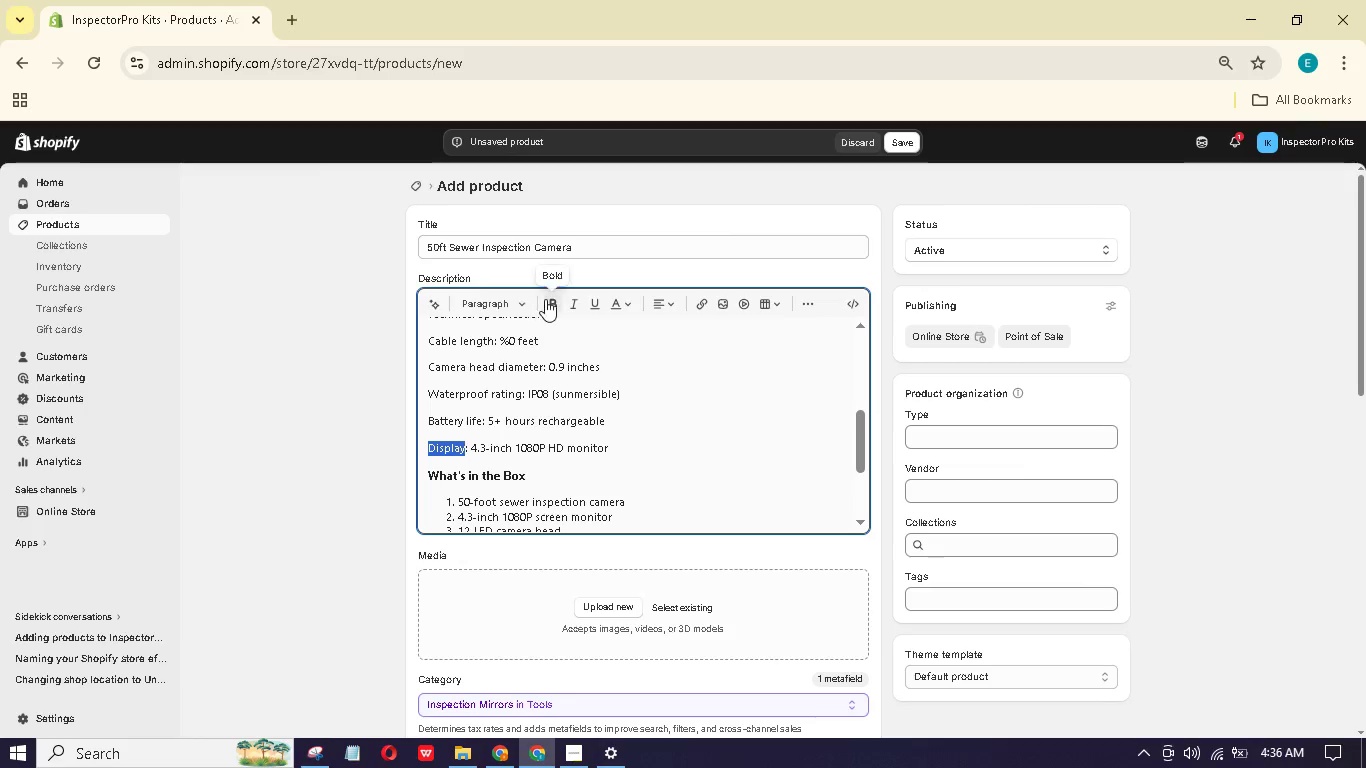 
left_click([545, 299])
 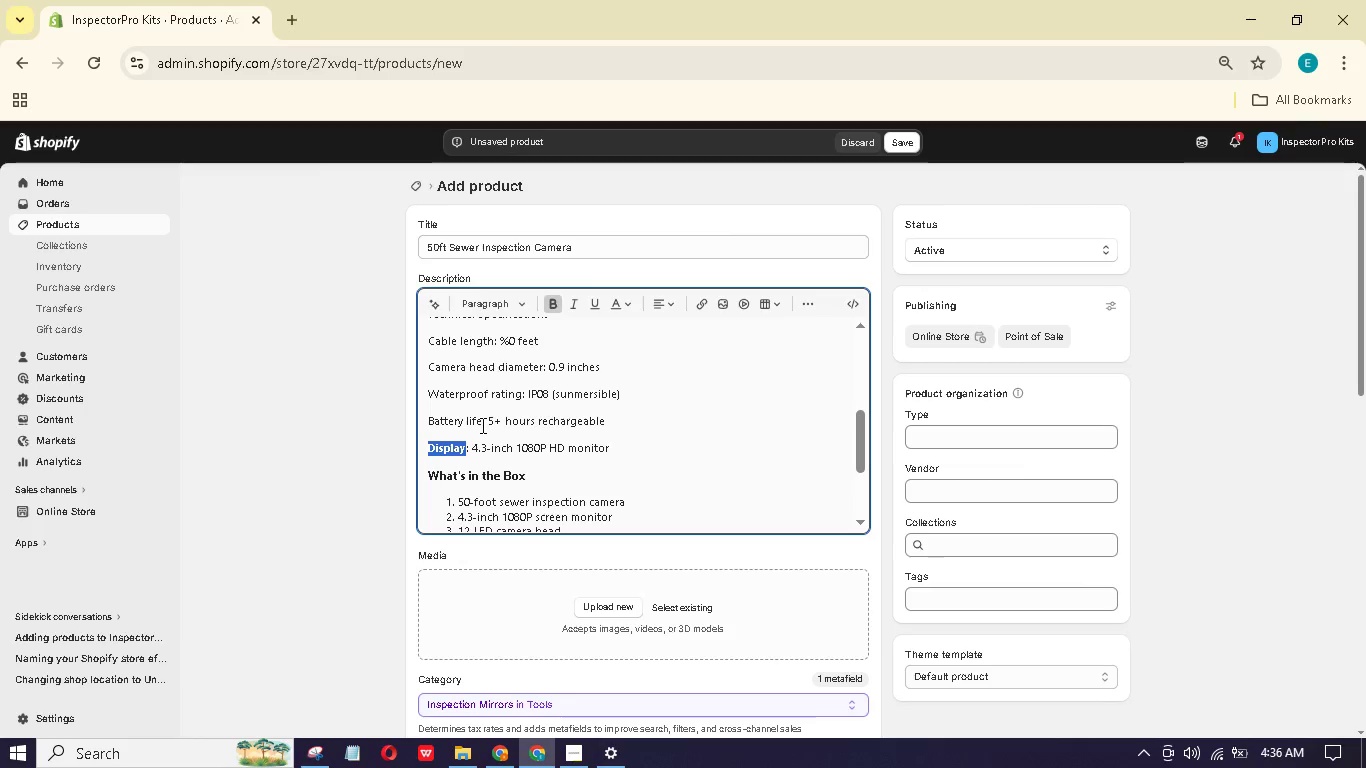 
left_click_drag(start_coordinate=[481, 424], to_coordinate=[422, 413])
 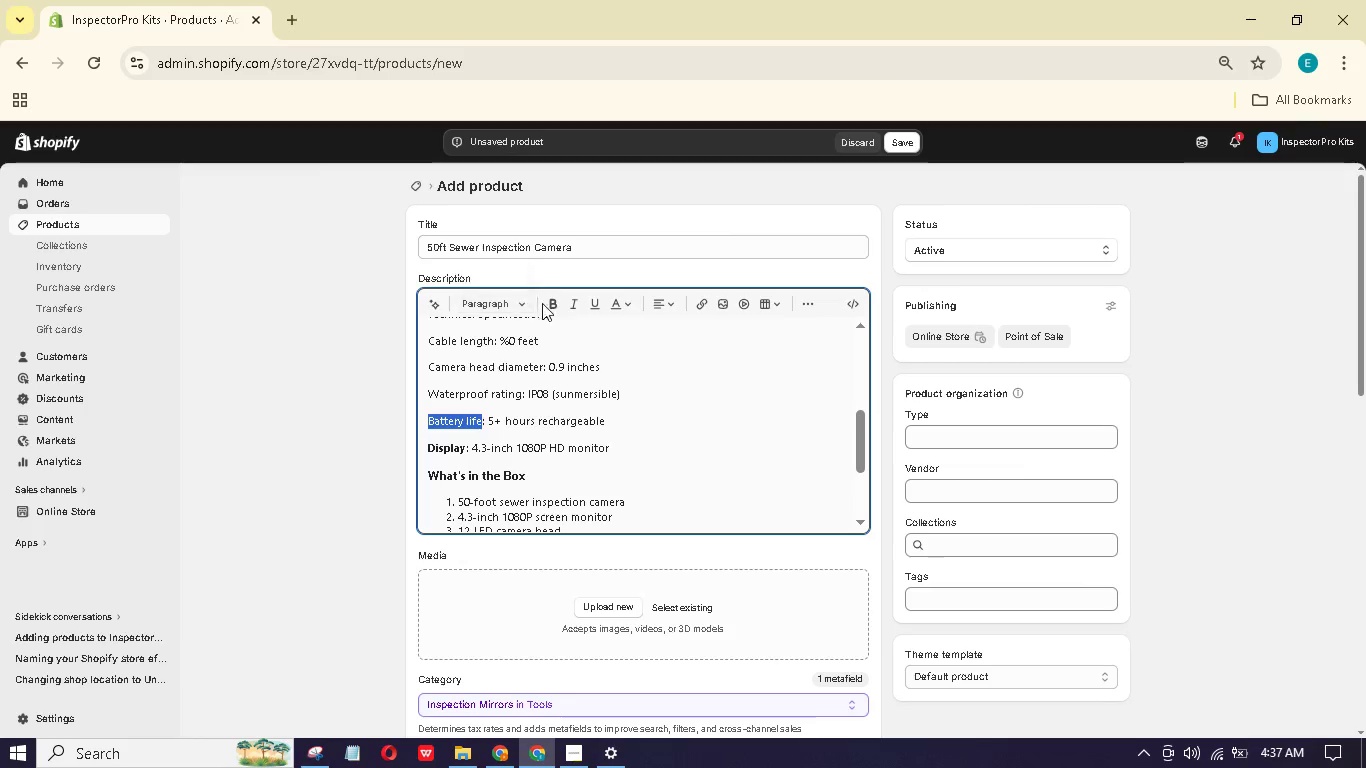 
left_click([550, 302])
 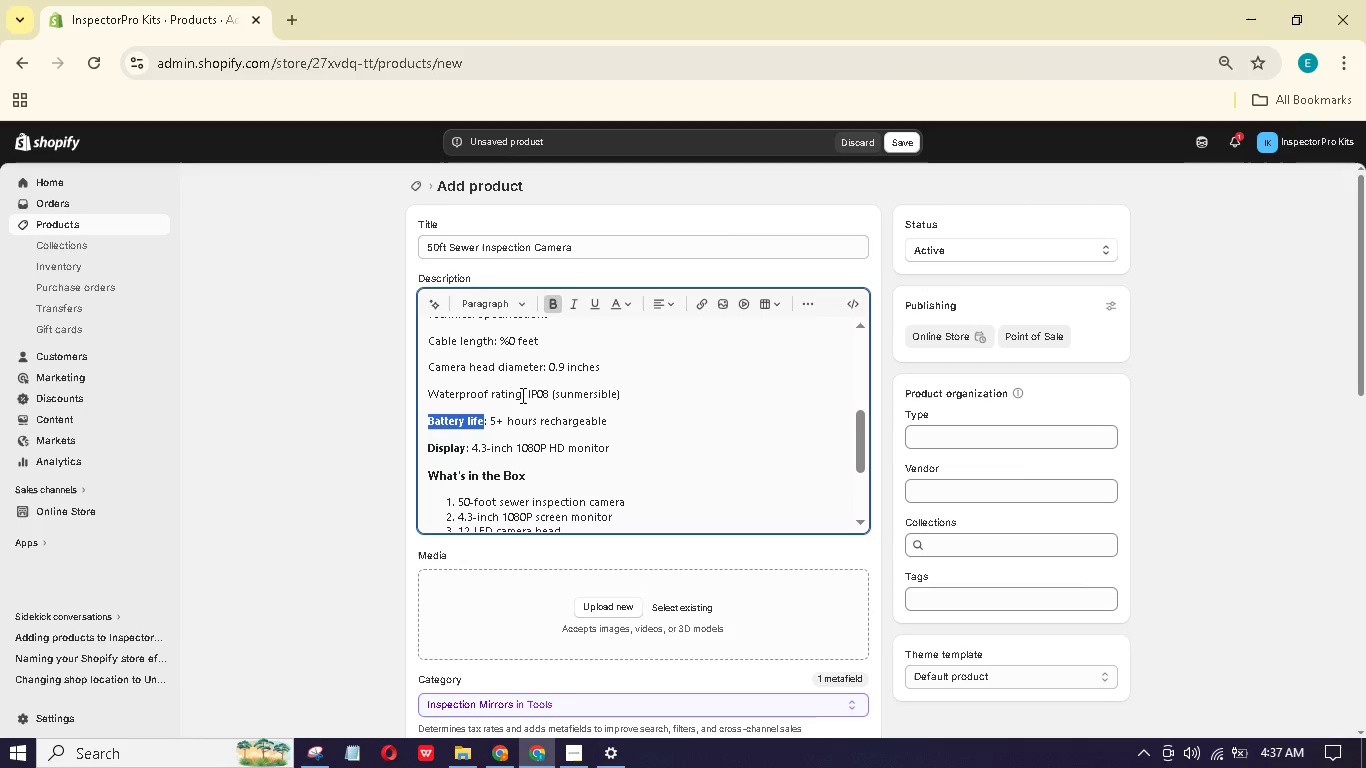 
left_click_drag(start_coordinate=[521, 395], to_coordinate=[424, 390])
 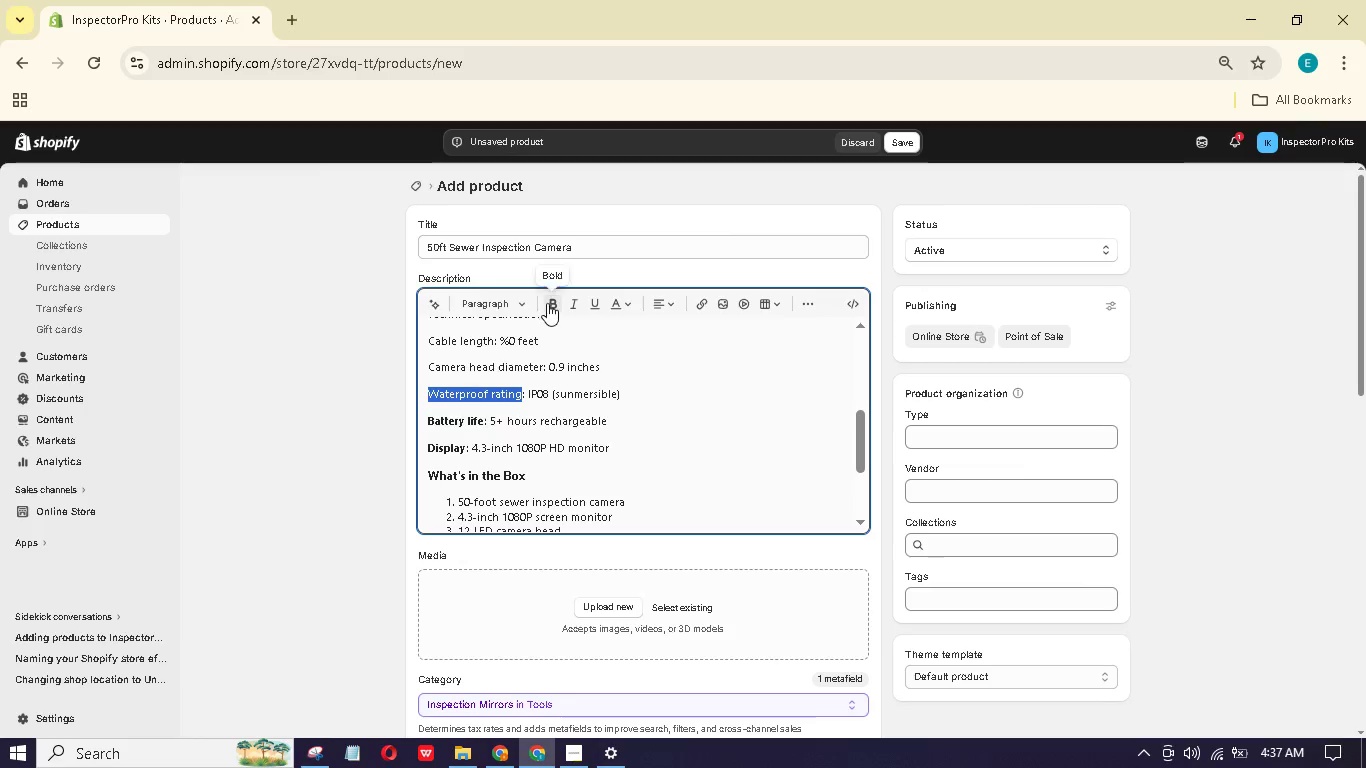 
left_click([548, 302])
 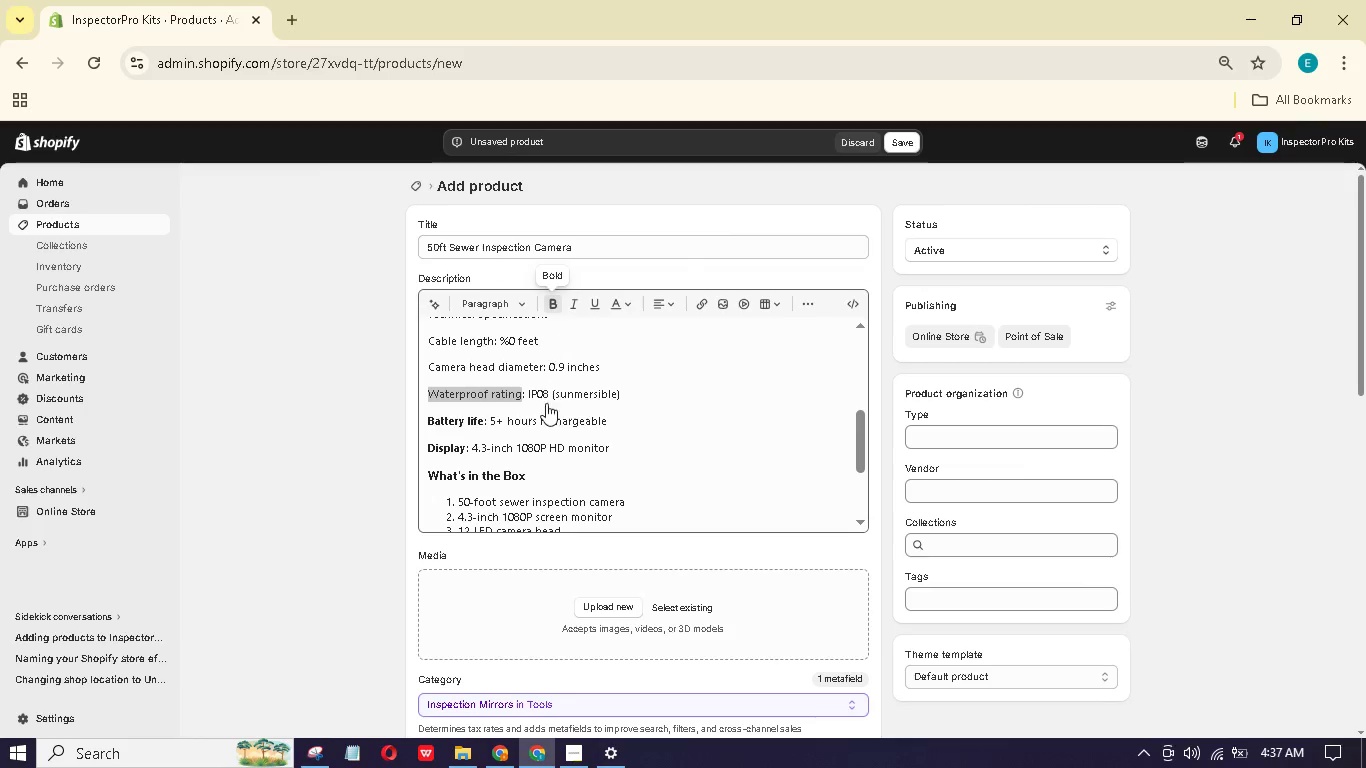 
scroll: coordinate [546, 403], scroll_direction: up, amount: 1.0
 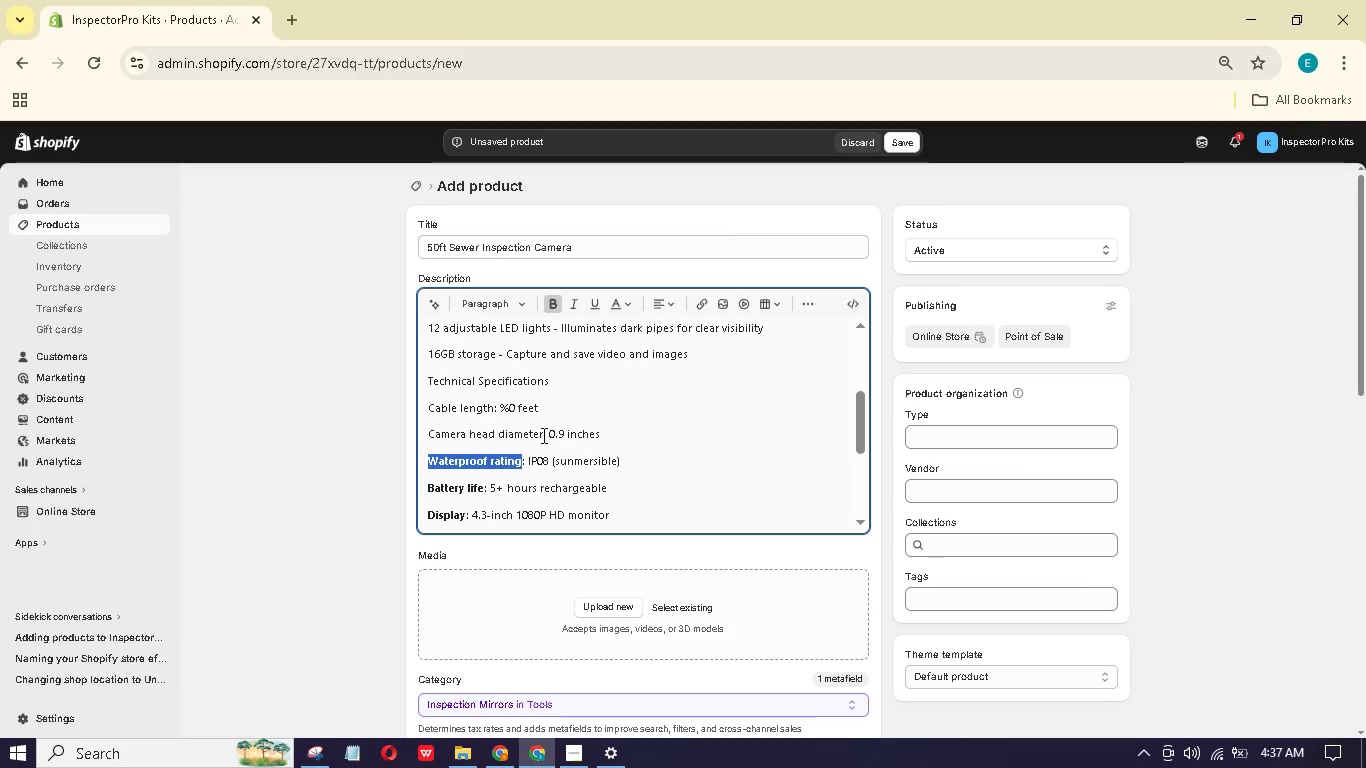 
left_click_drag(start_coordinate=[541, 435], to_coordinate=[427, 420])
 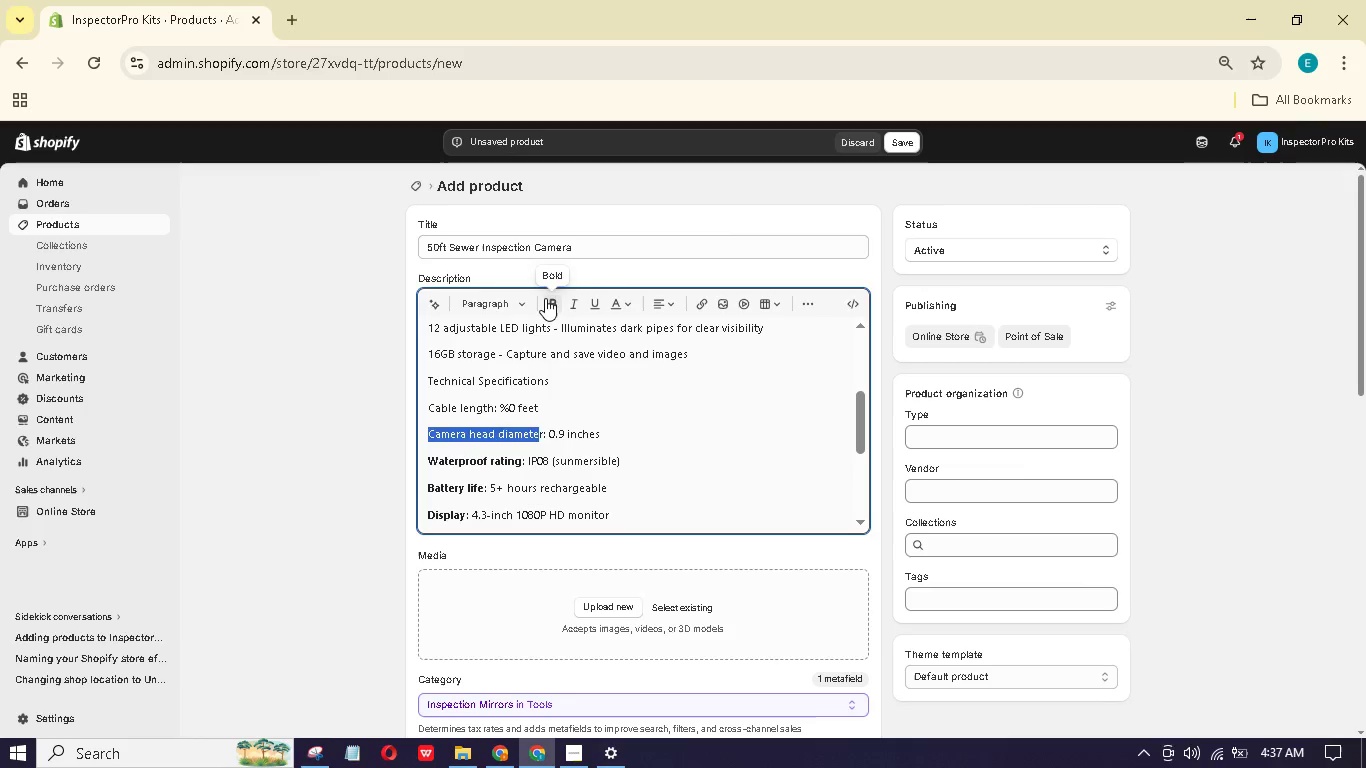 
left_click([548, 295])
 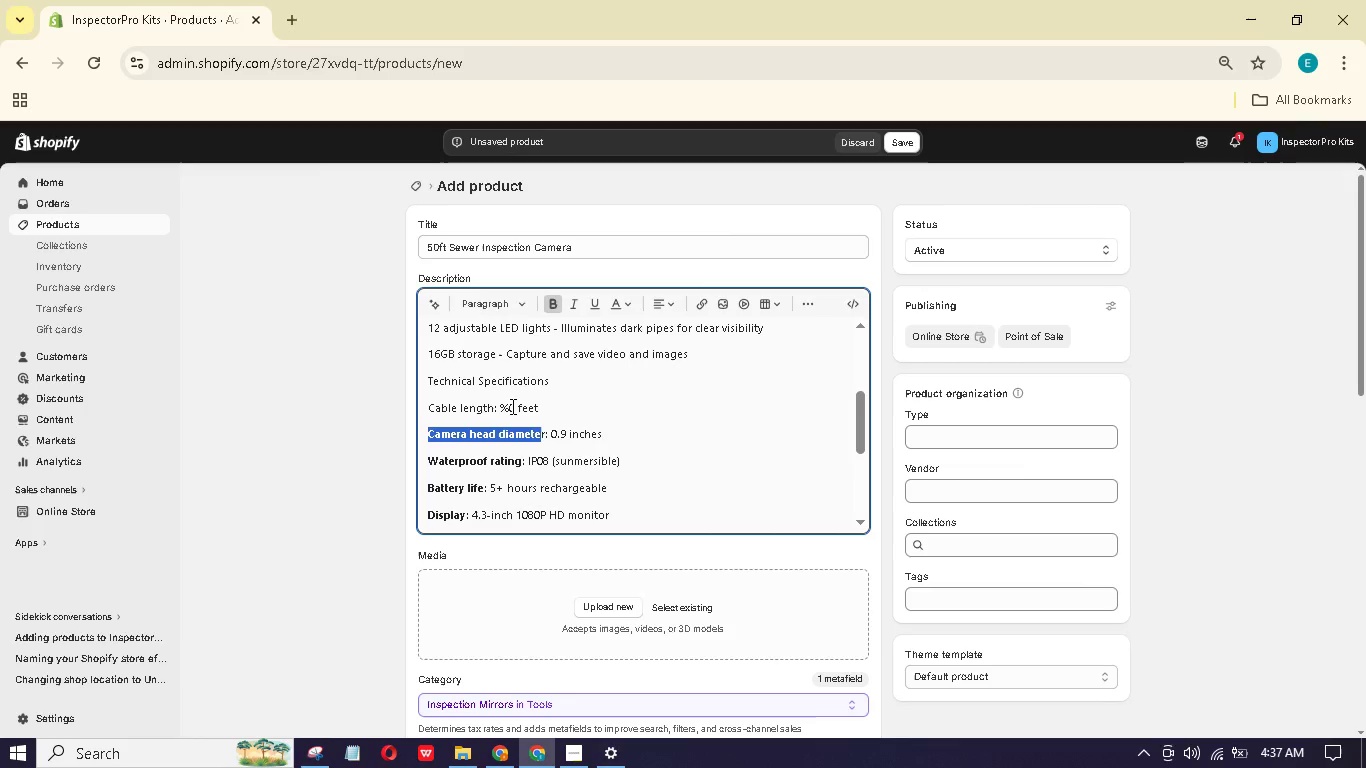 
left_click([508, 405])
 